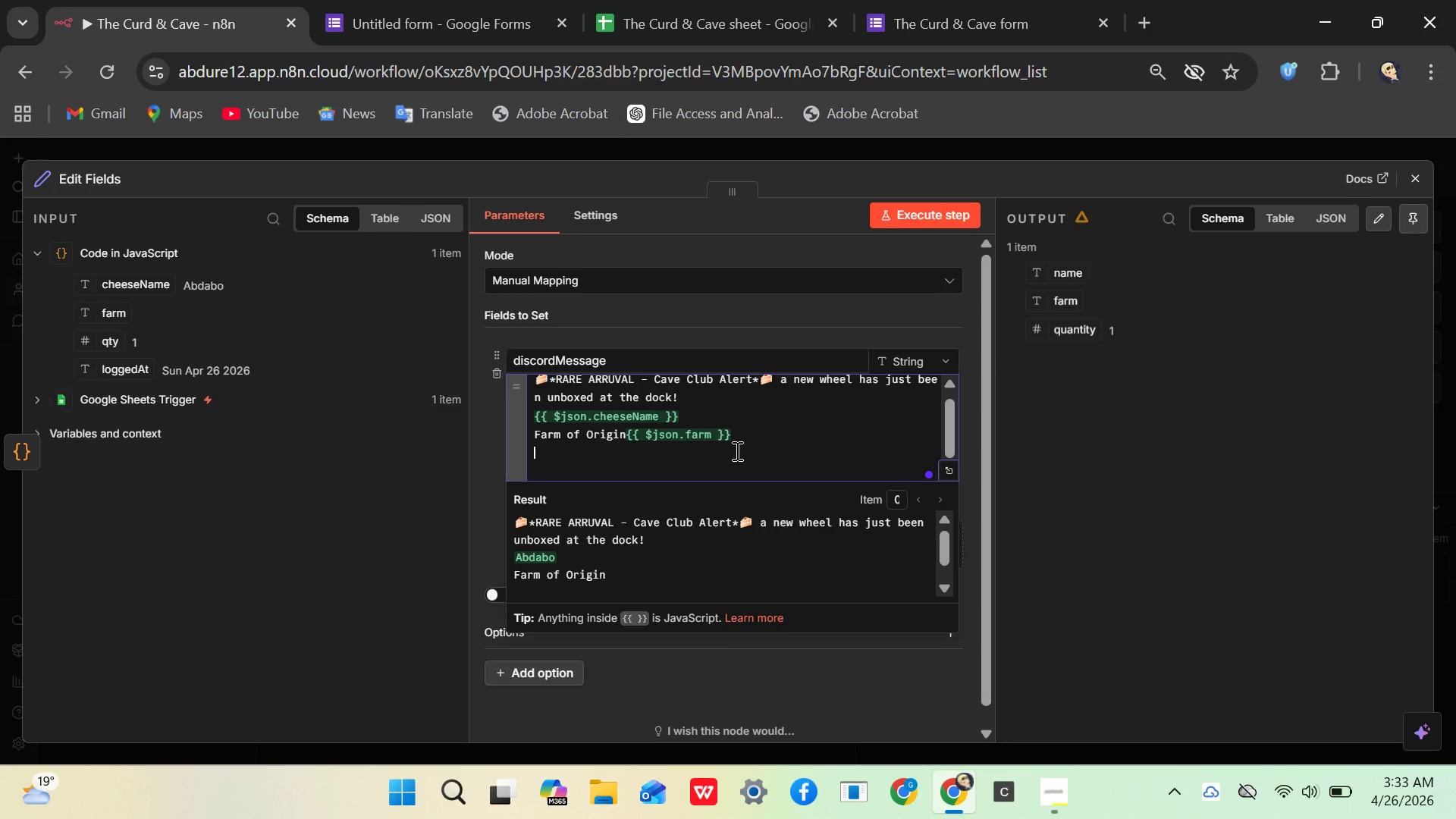 
wait(7.19)
 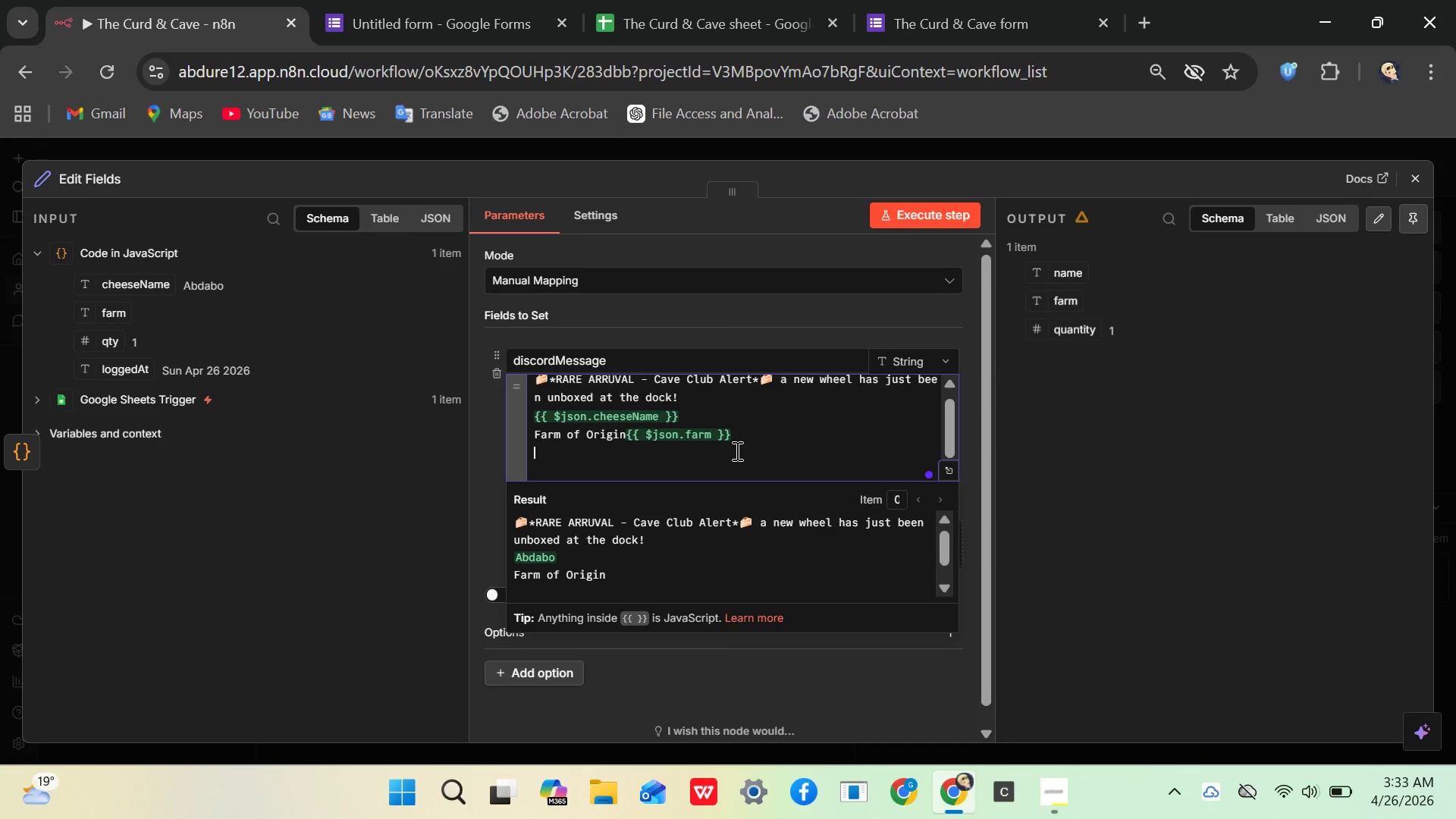 
type(ONLY)
 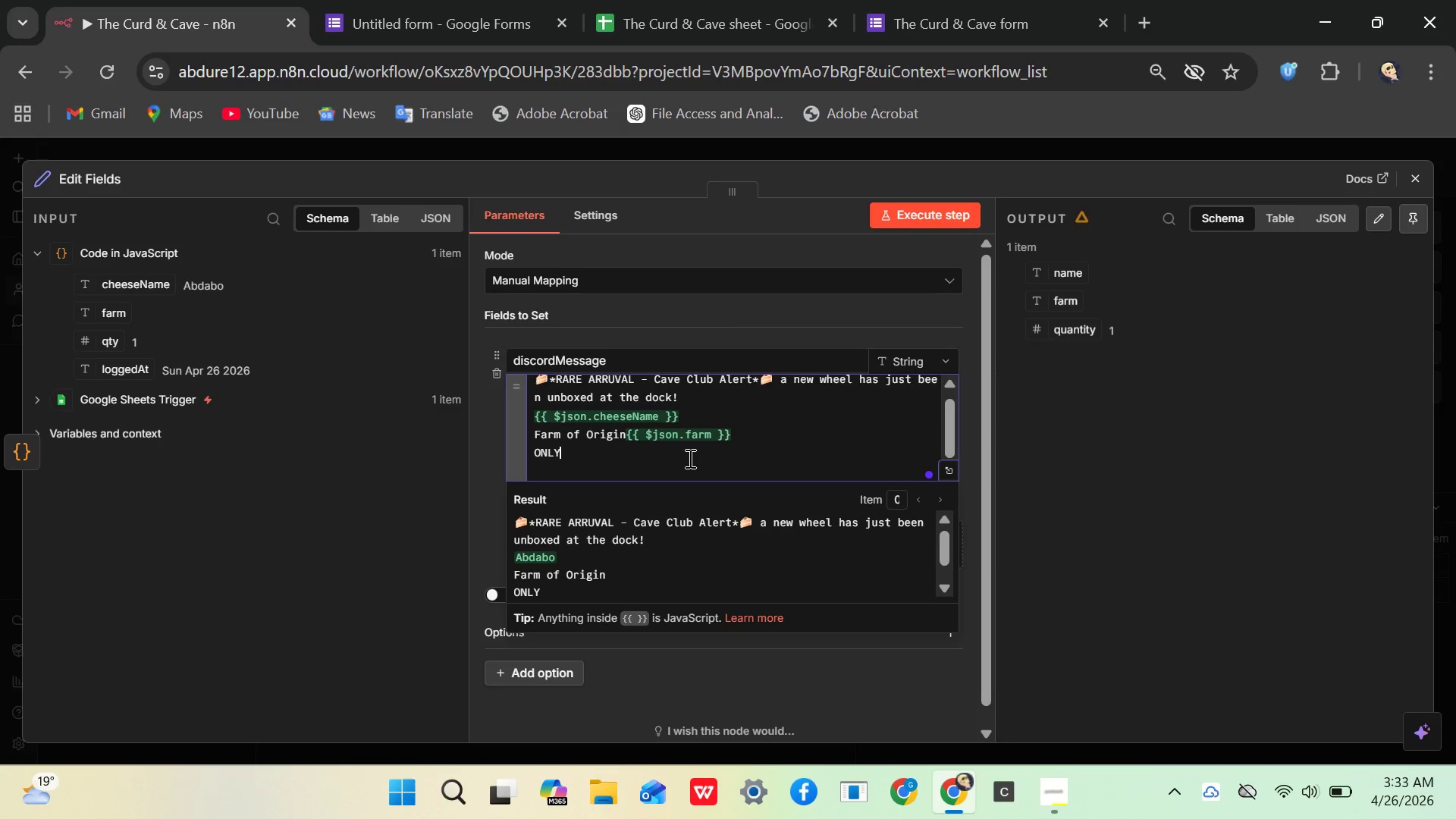 
key(Backspace)
 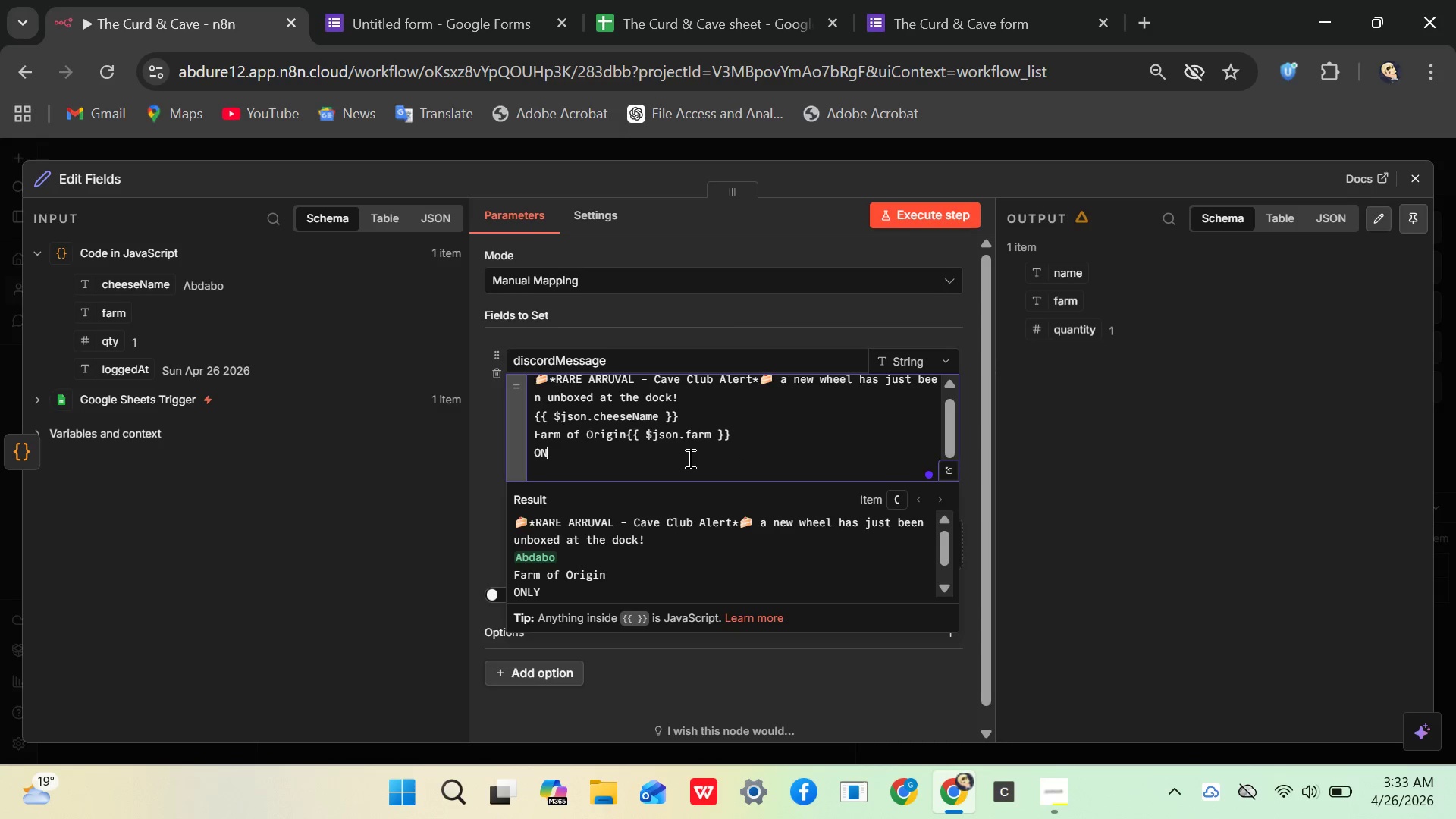 
key(Backspace)
 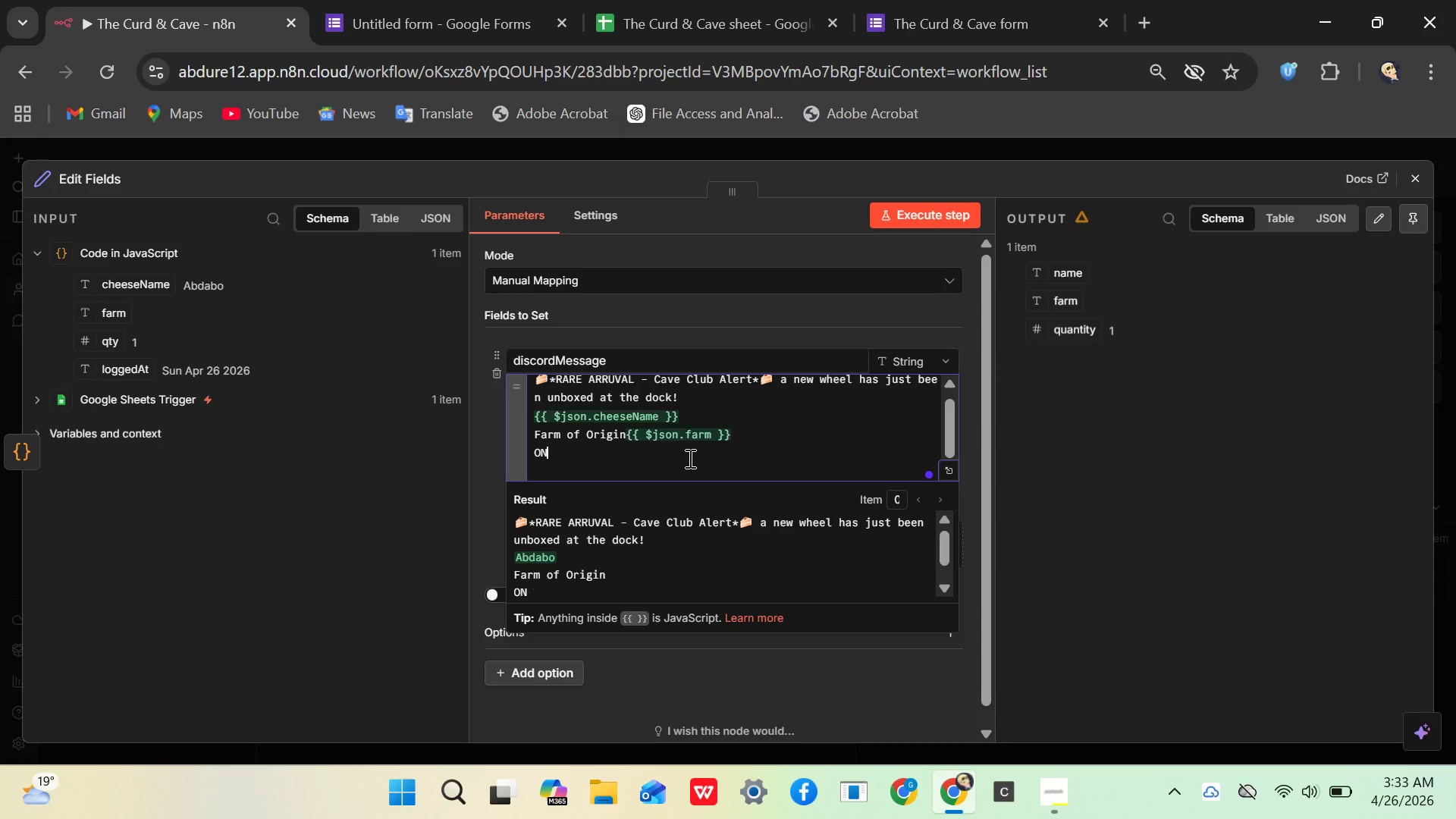 
key(Backspace)
 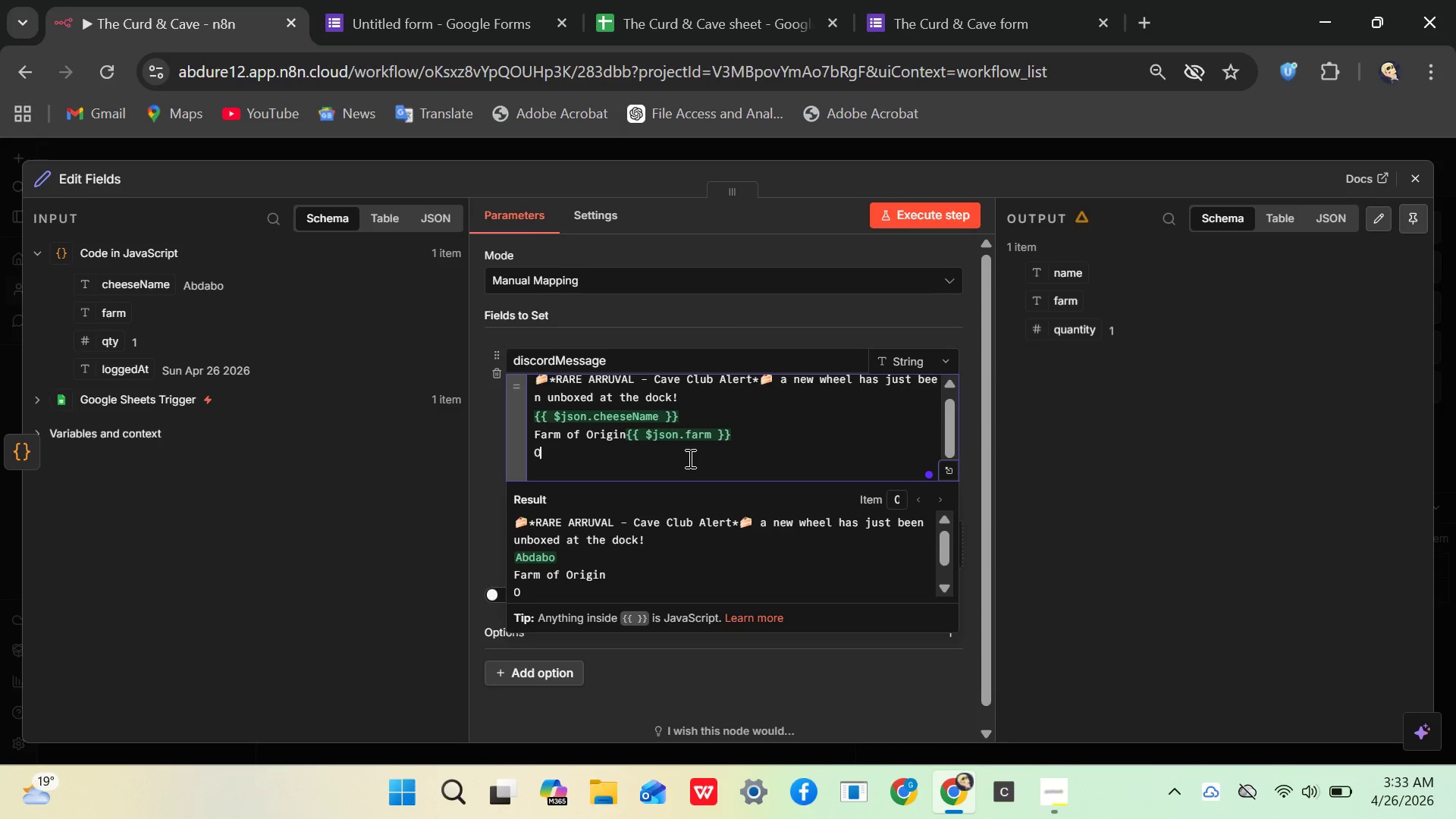 
key(Backspace)
 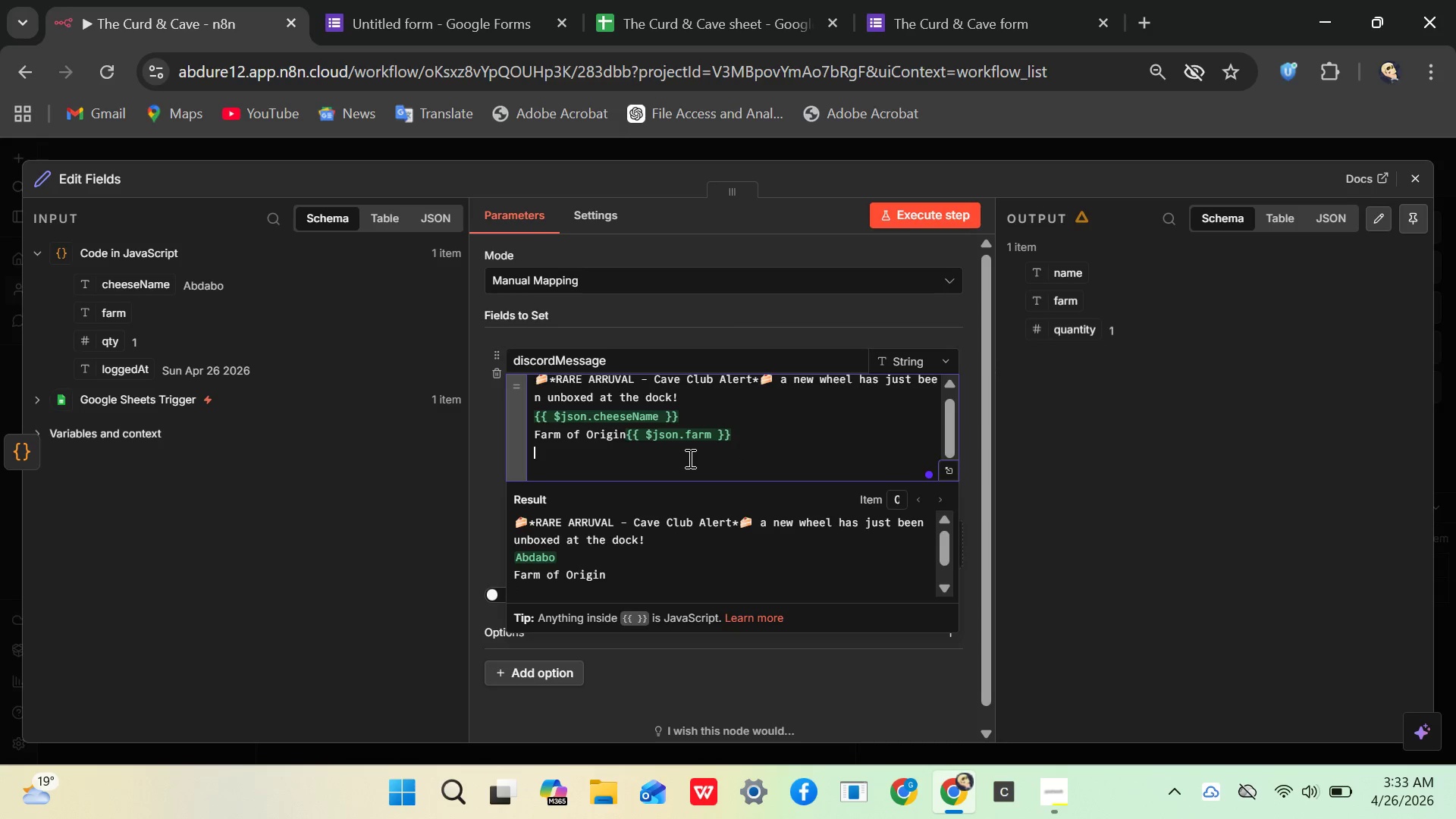 
key(CapsLock)
 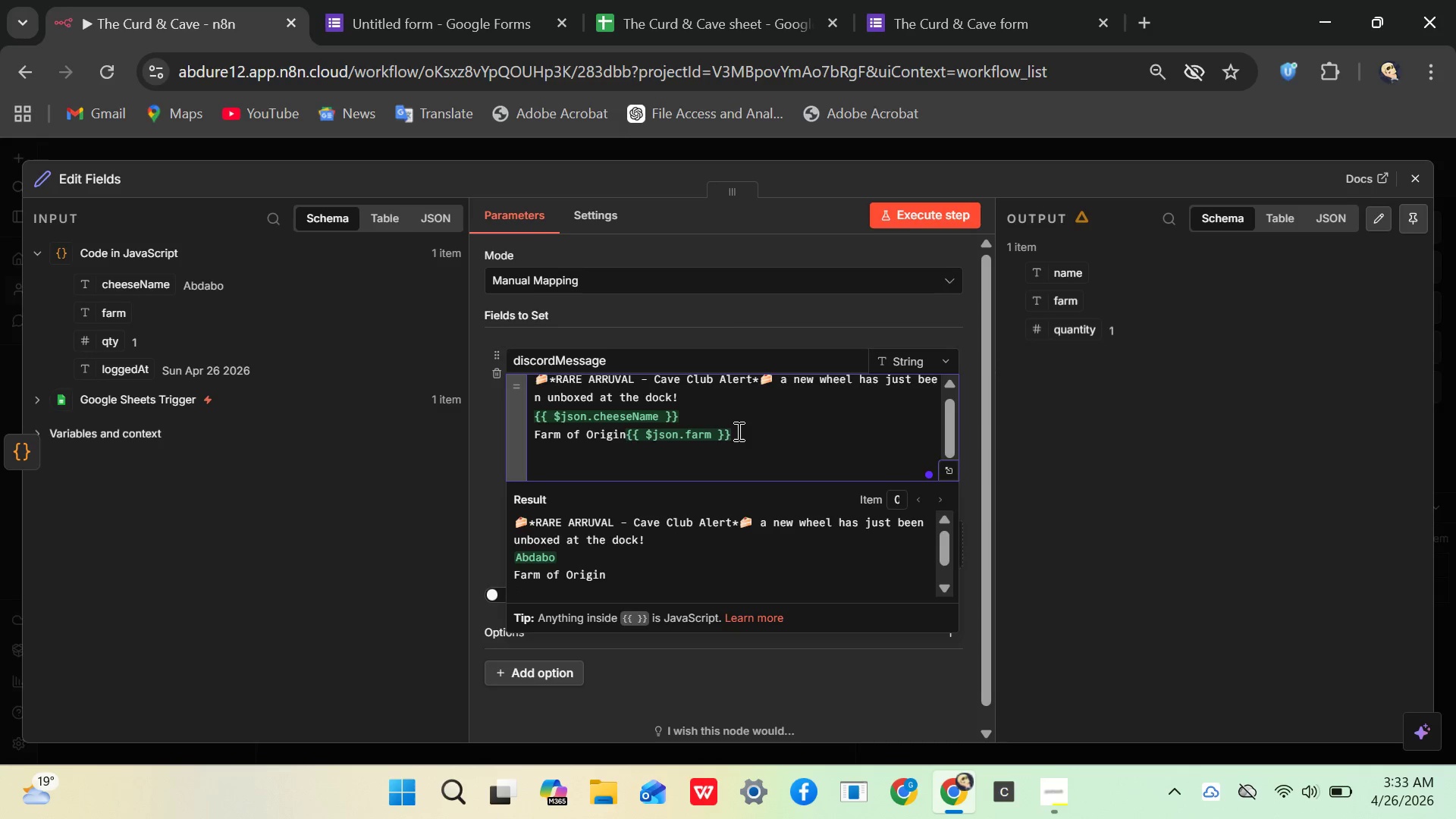 
left_click([730, 433])
 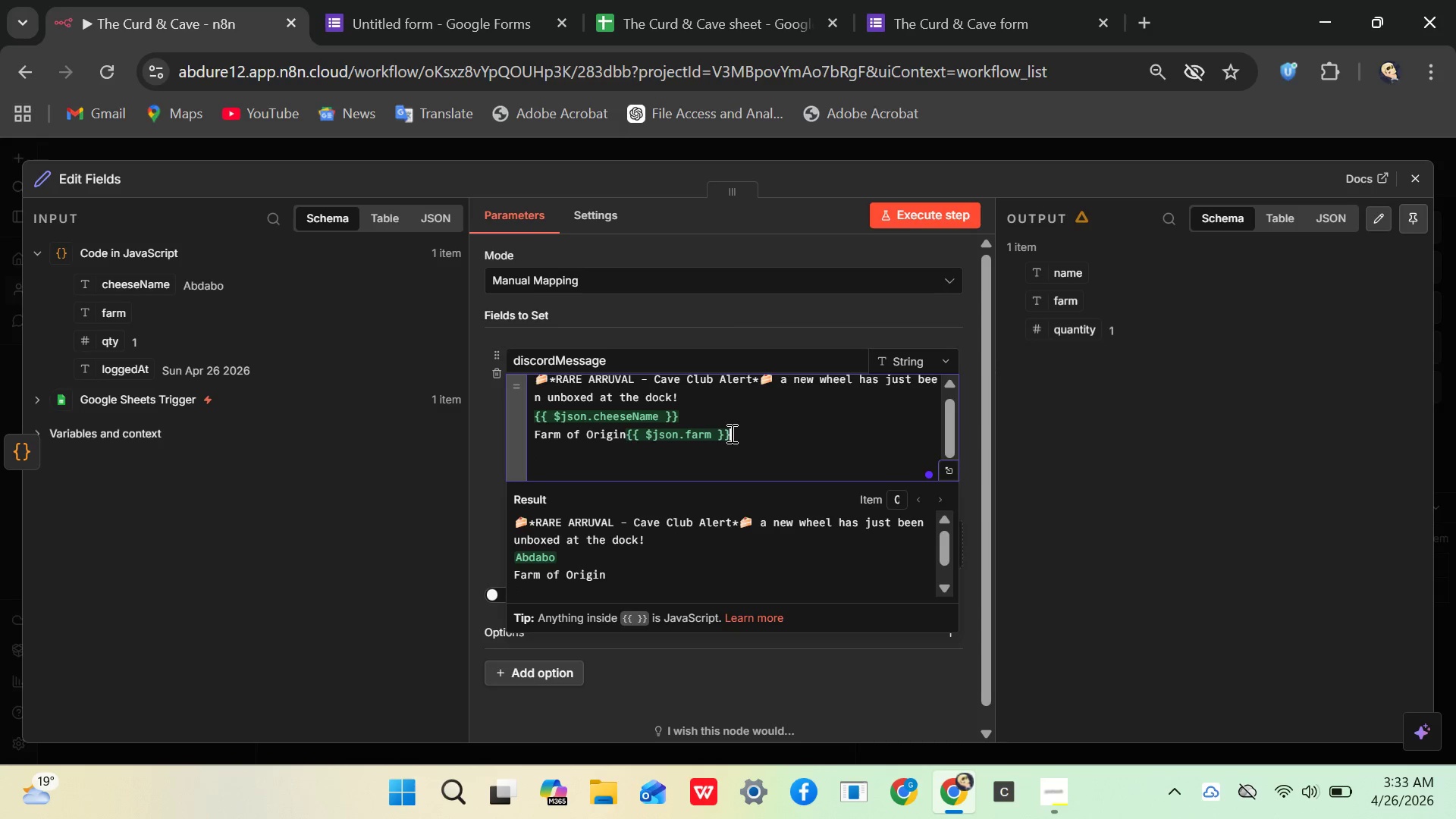 
type( only)
 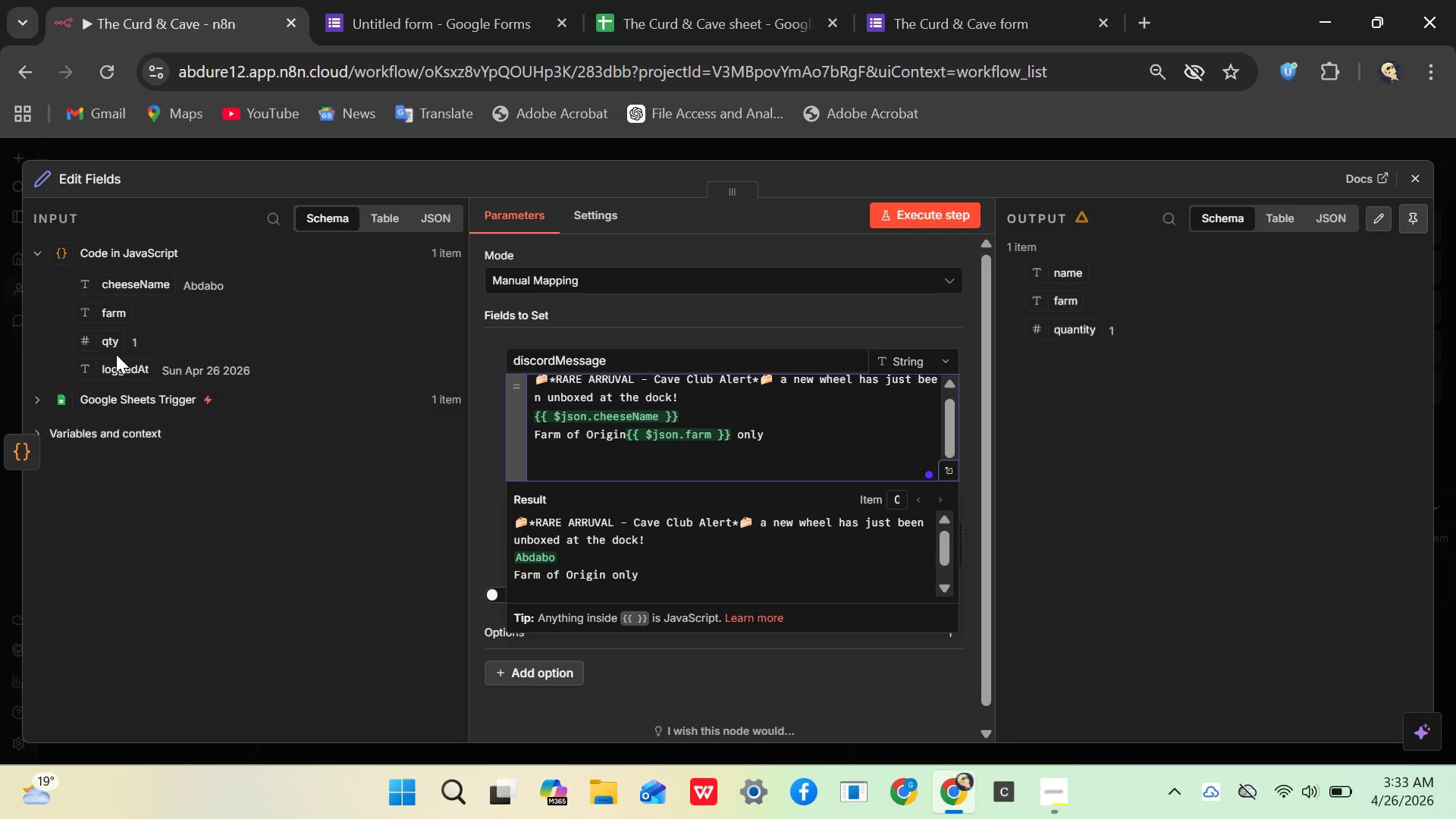 
left_click_drag(start_coordinate=[108, 342], to_coordinate=[775, 439])
 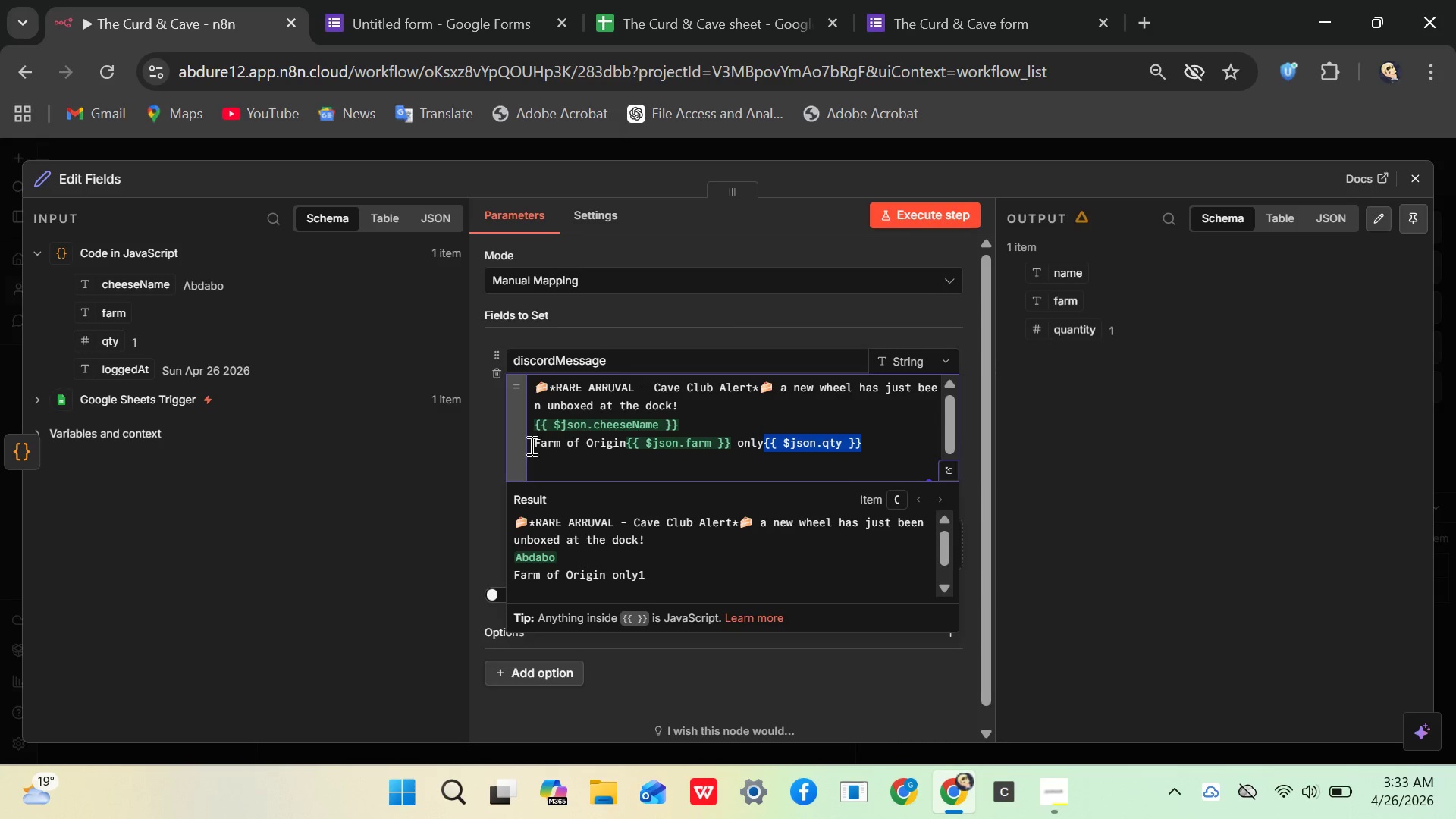 
left_click([534, 441])
 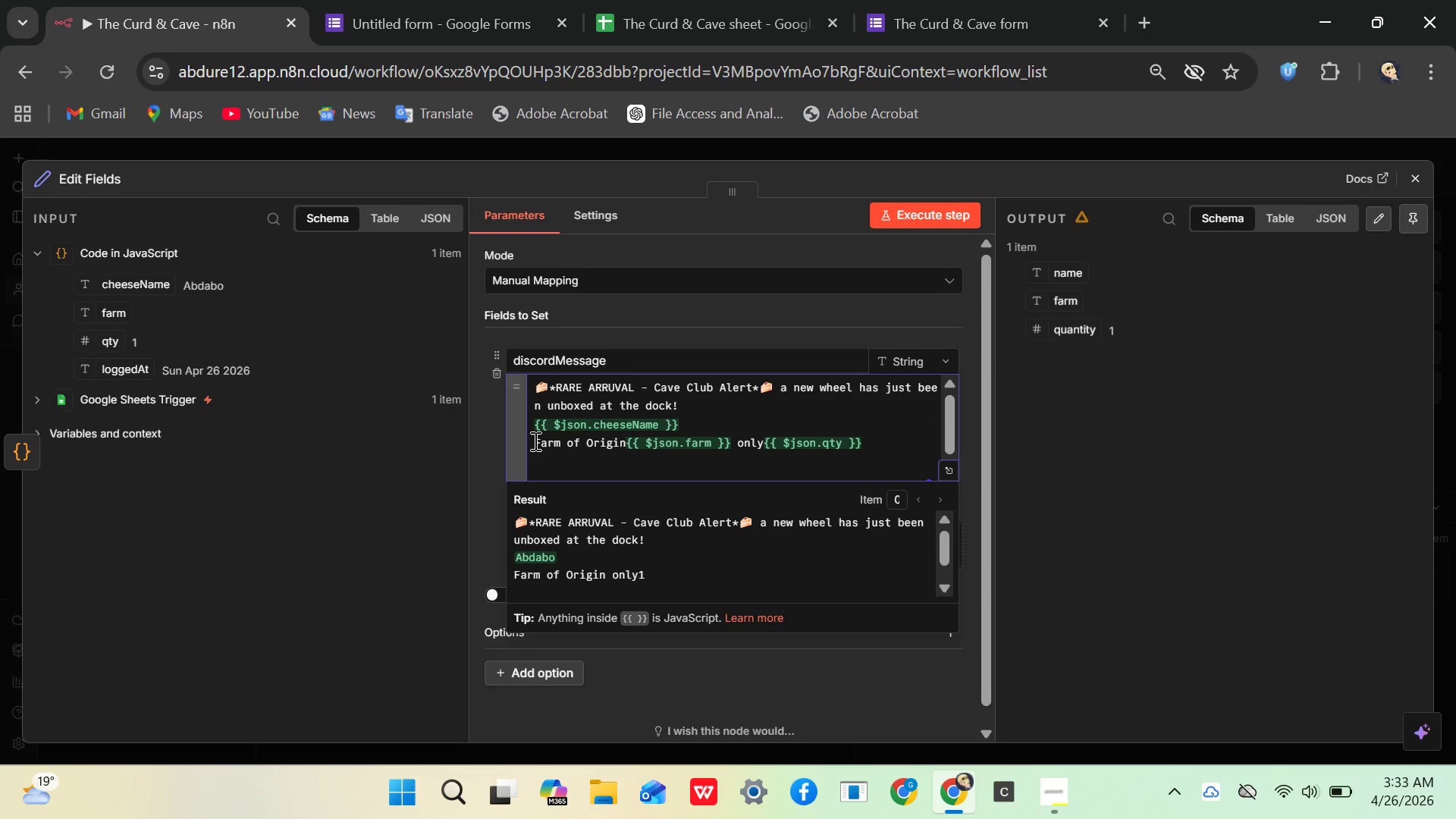 
key(Backspace)
 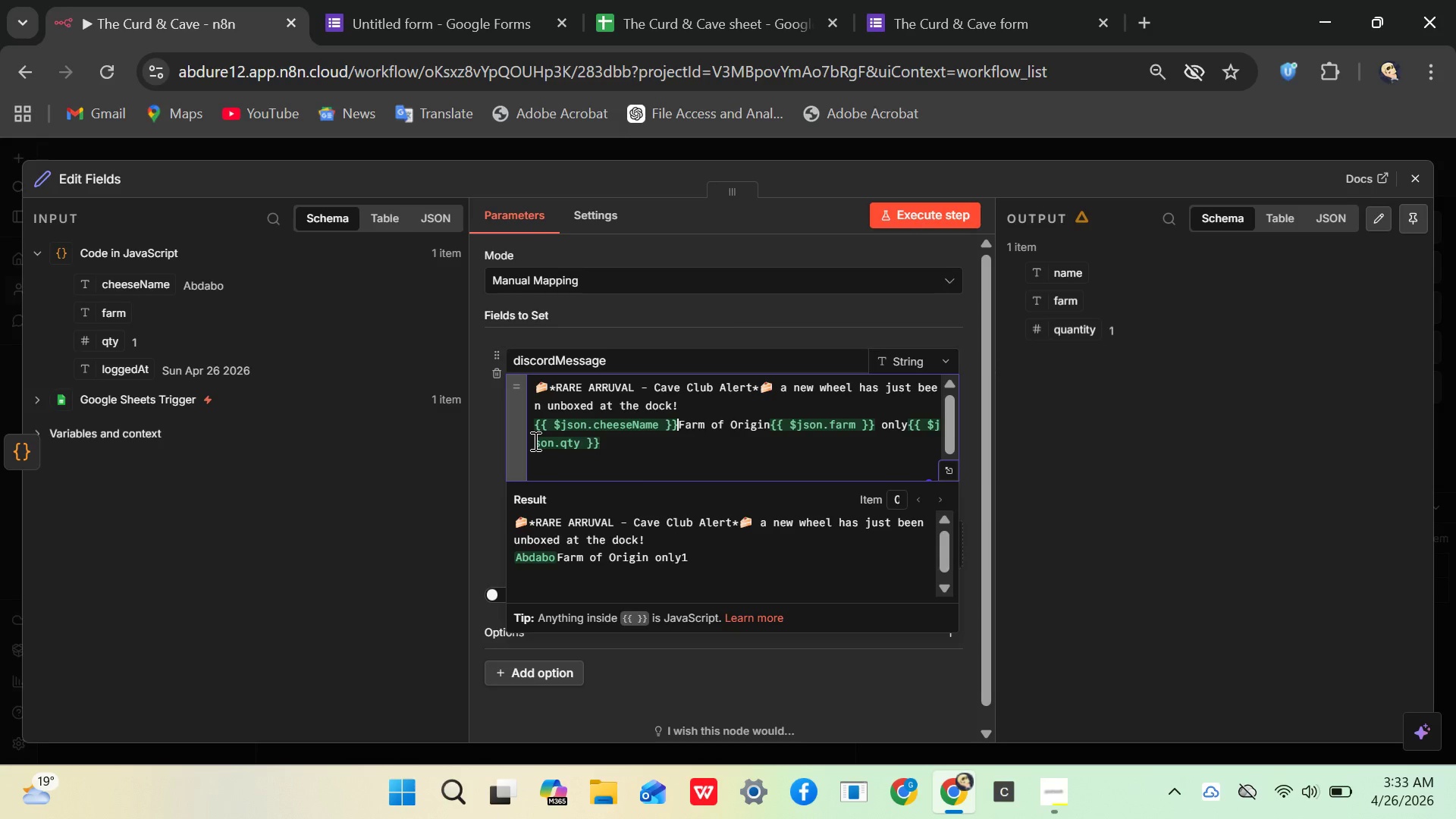 
key(Space)
 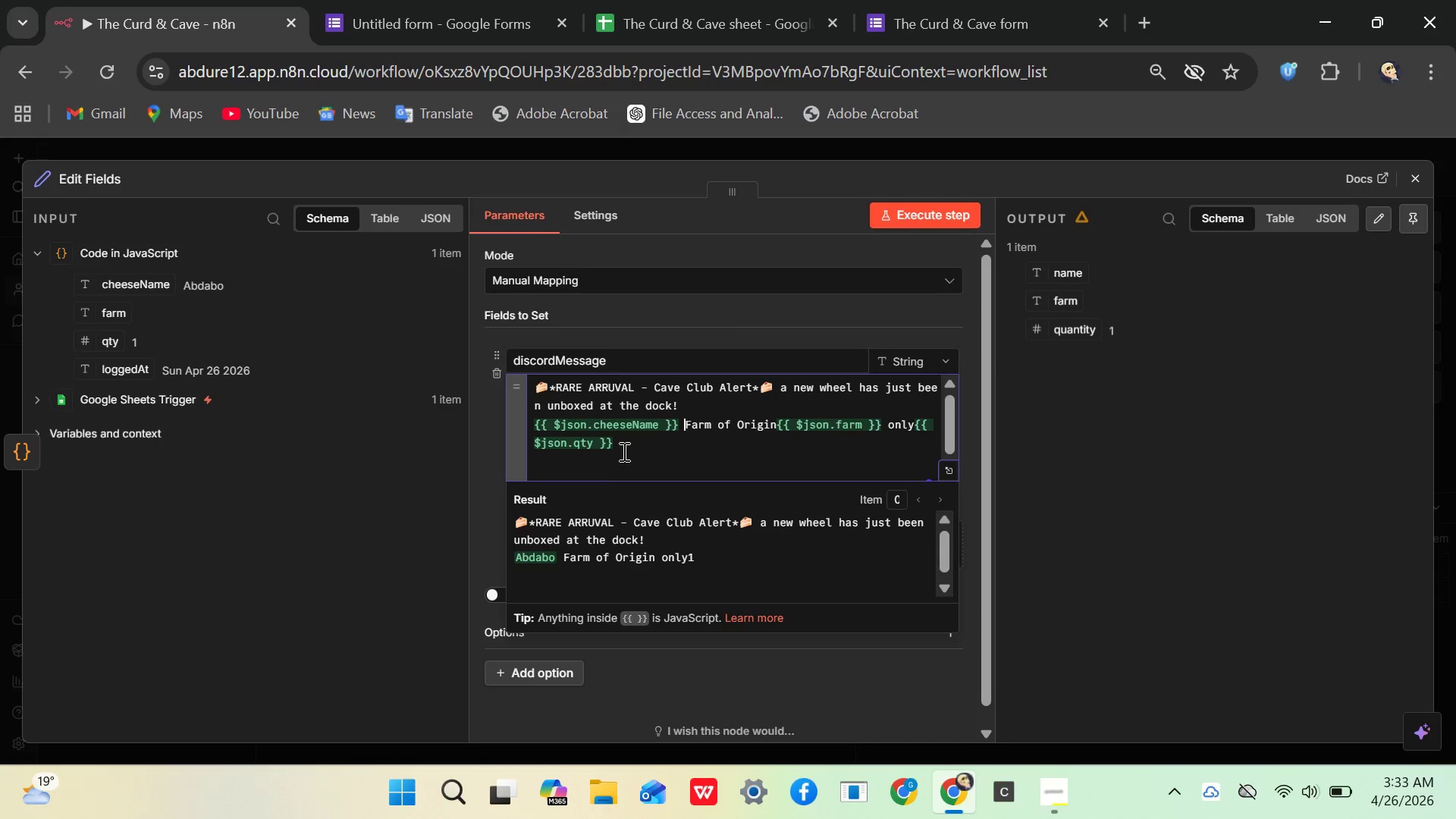 
left_click([623, 448])
 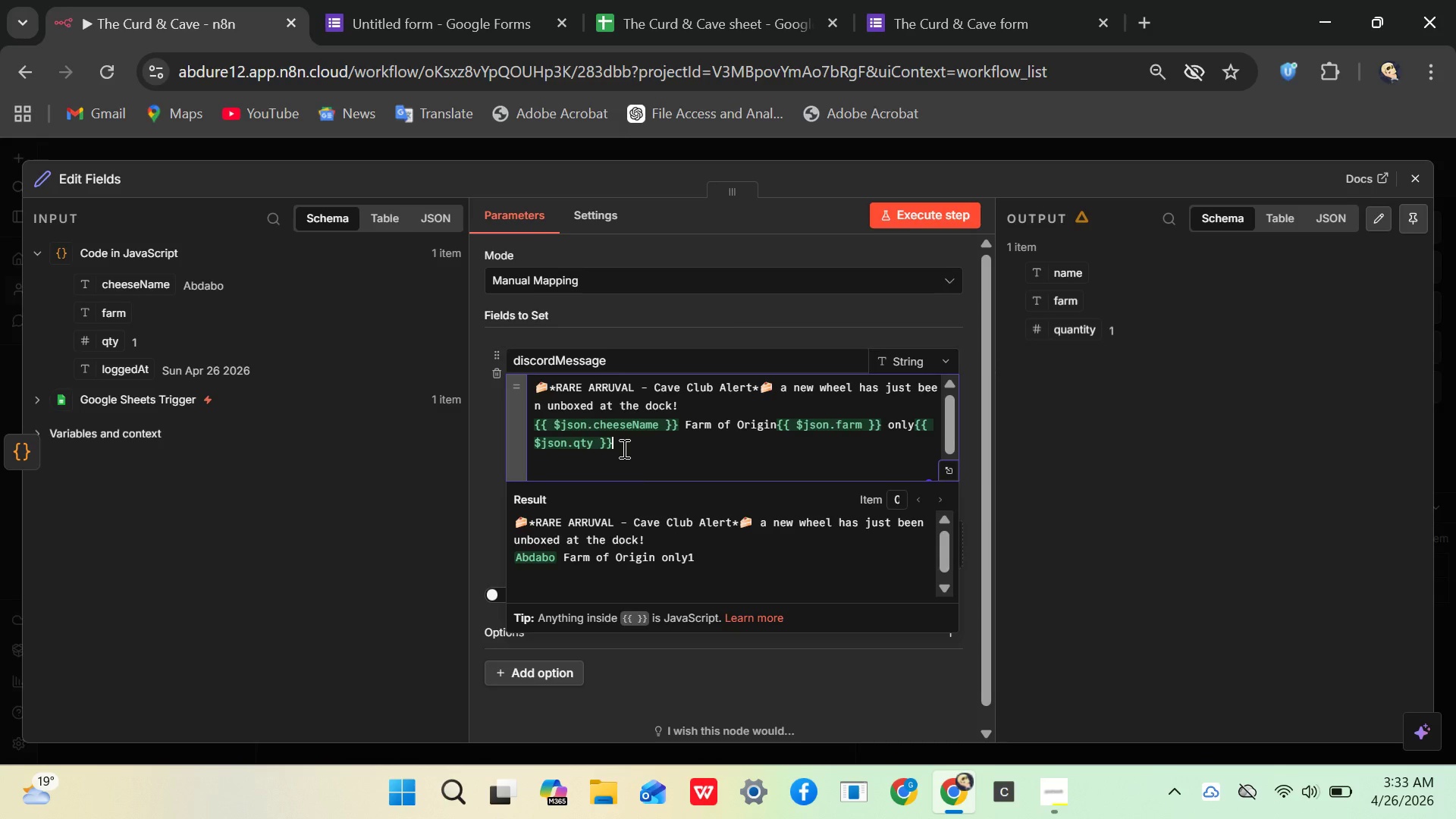 
type(wheel )
 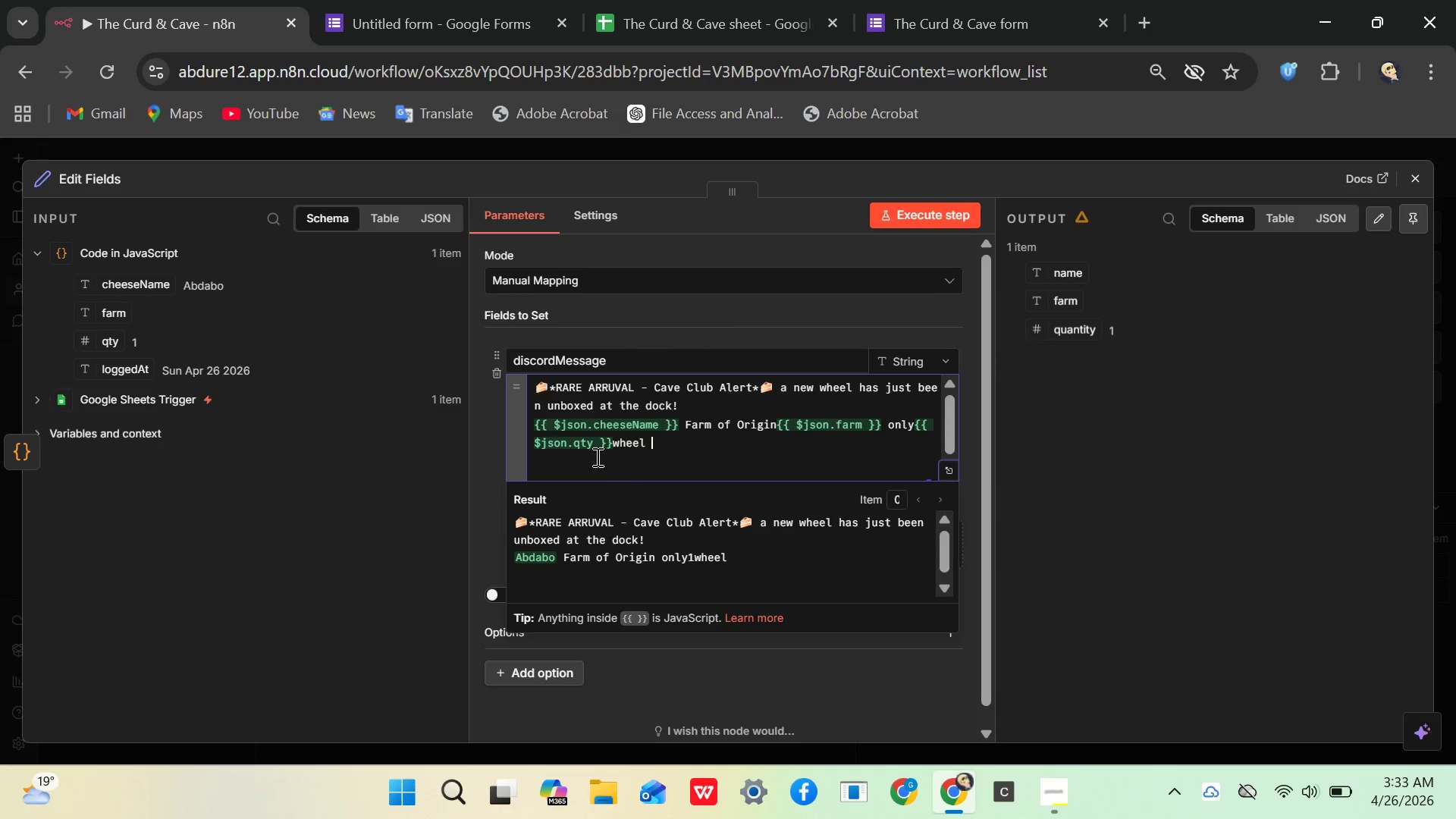 
wait(6.34)
 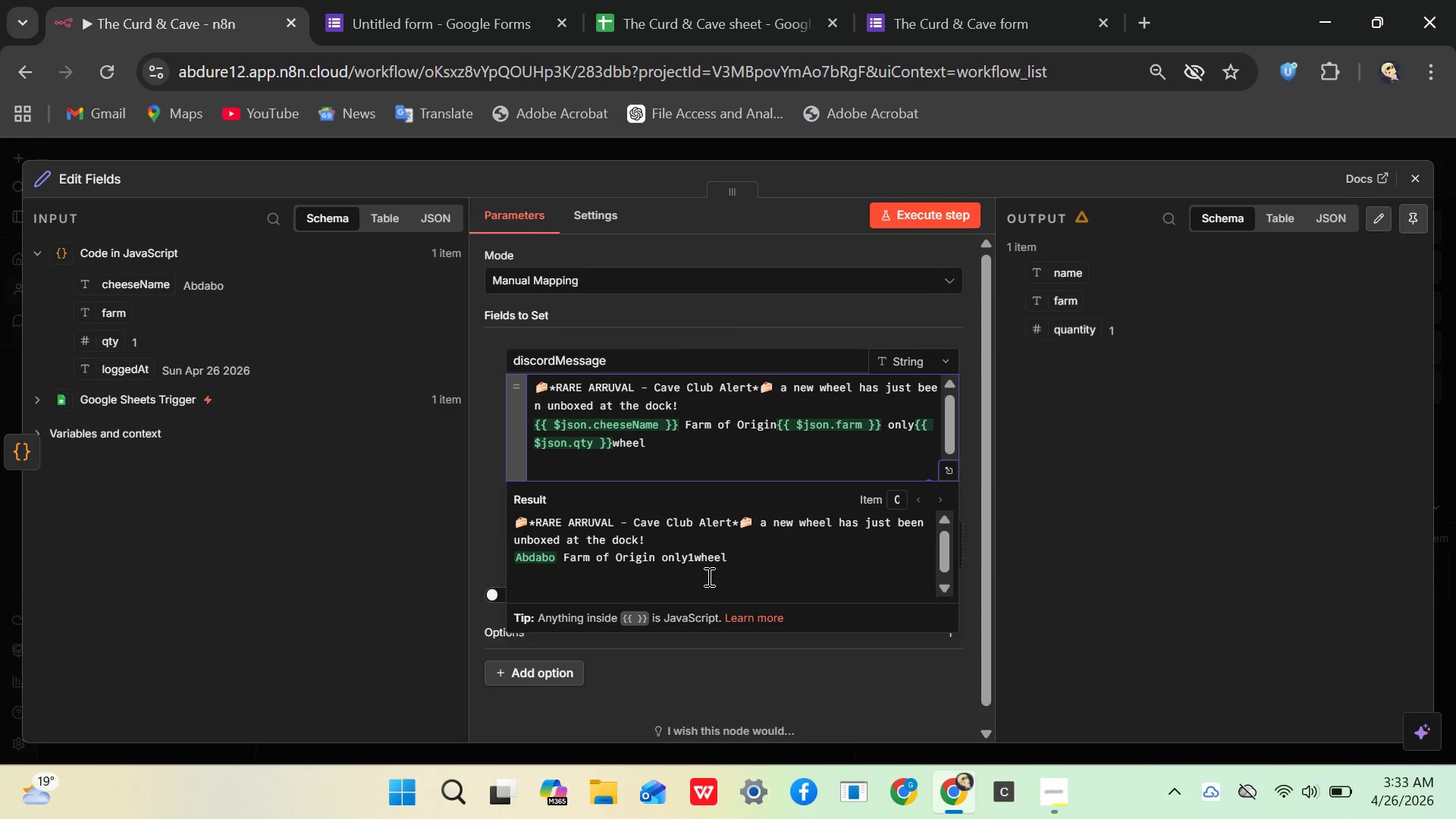 
left_click([613, 444])
 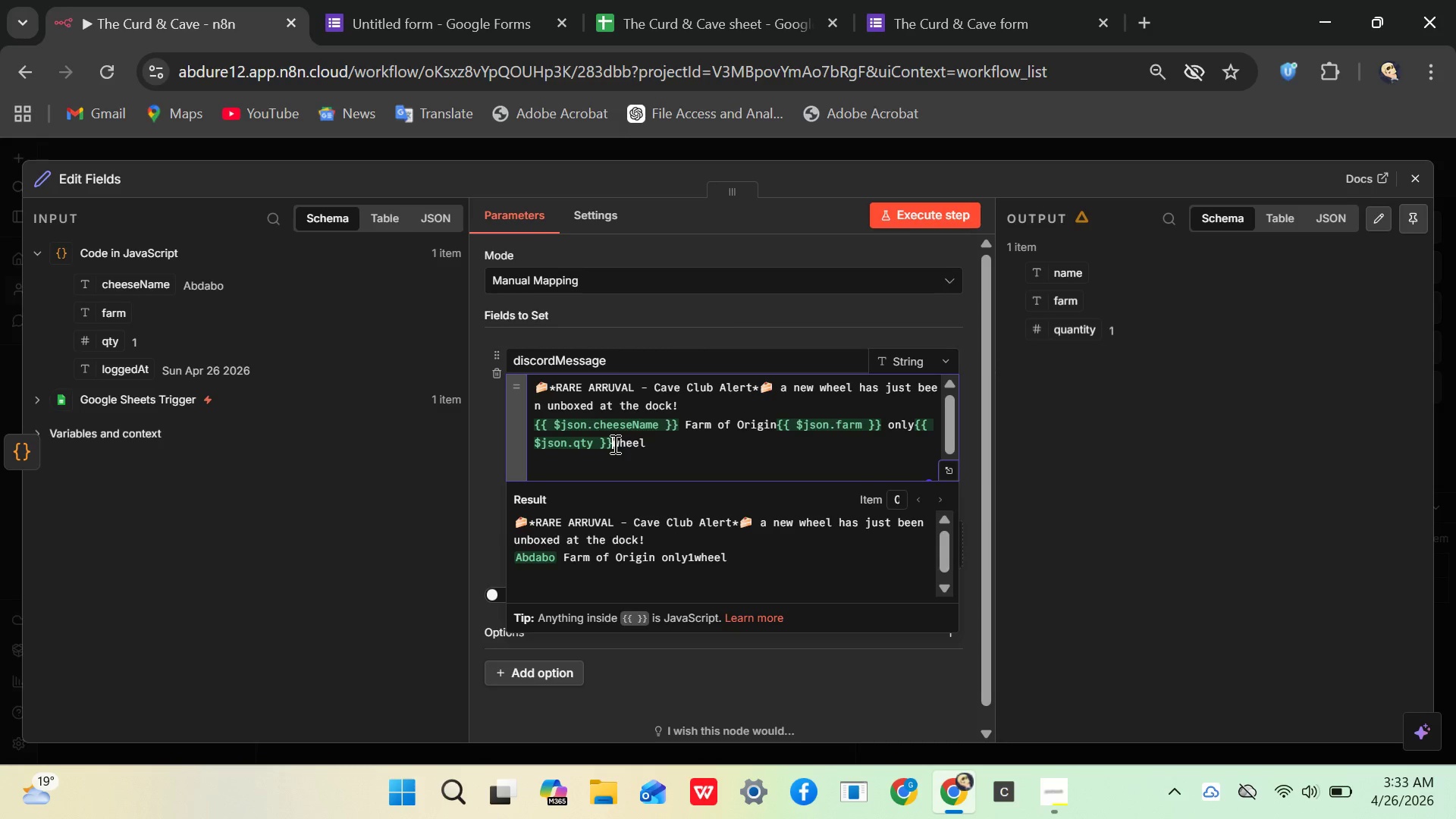 
hold_key(key=Space, duration=13.56)
 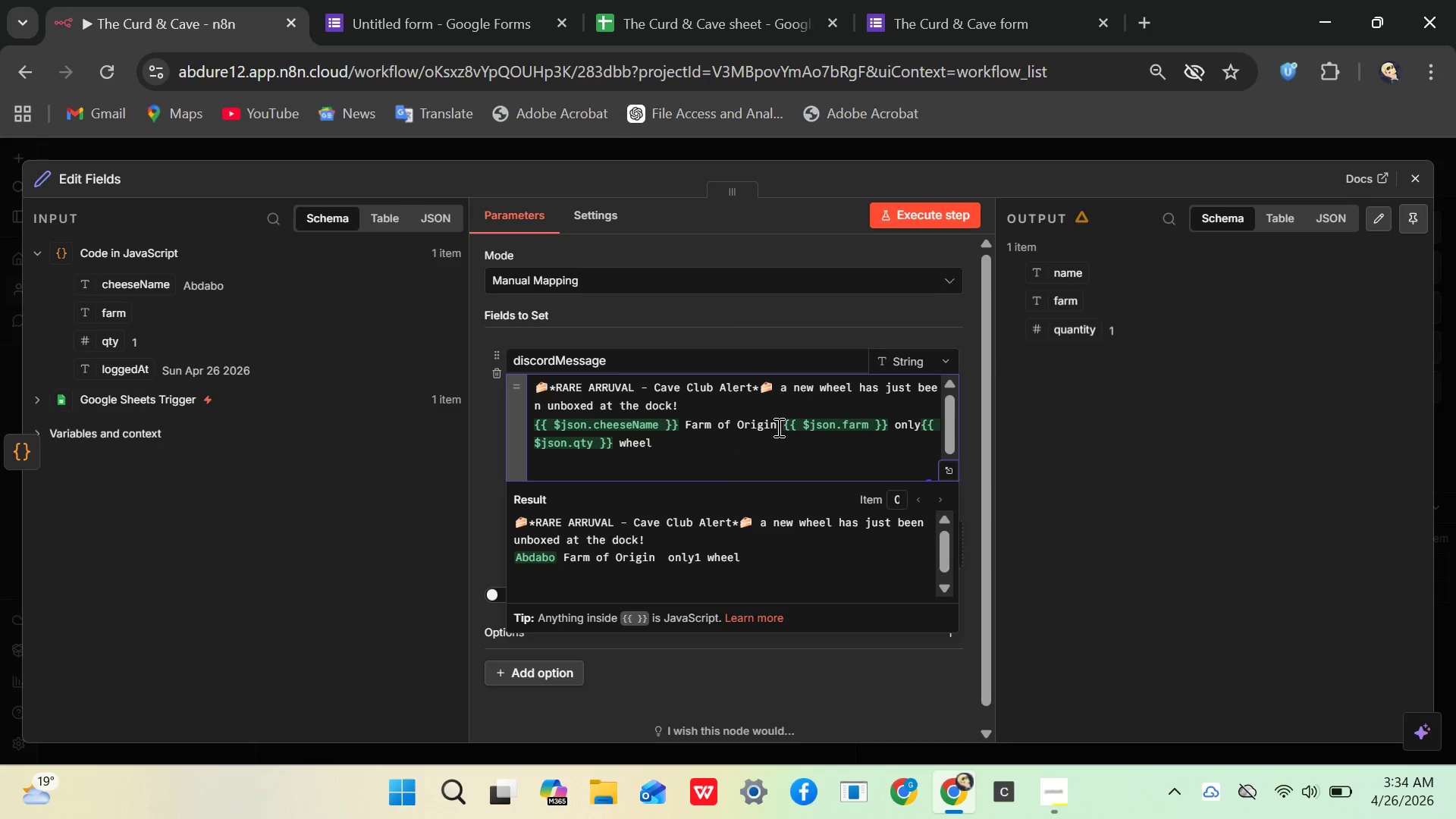 
left_click([777, 427])
 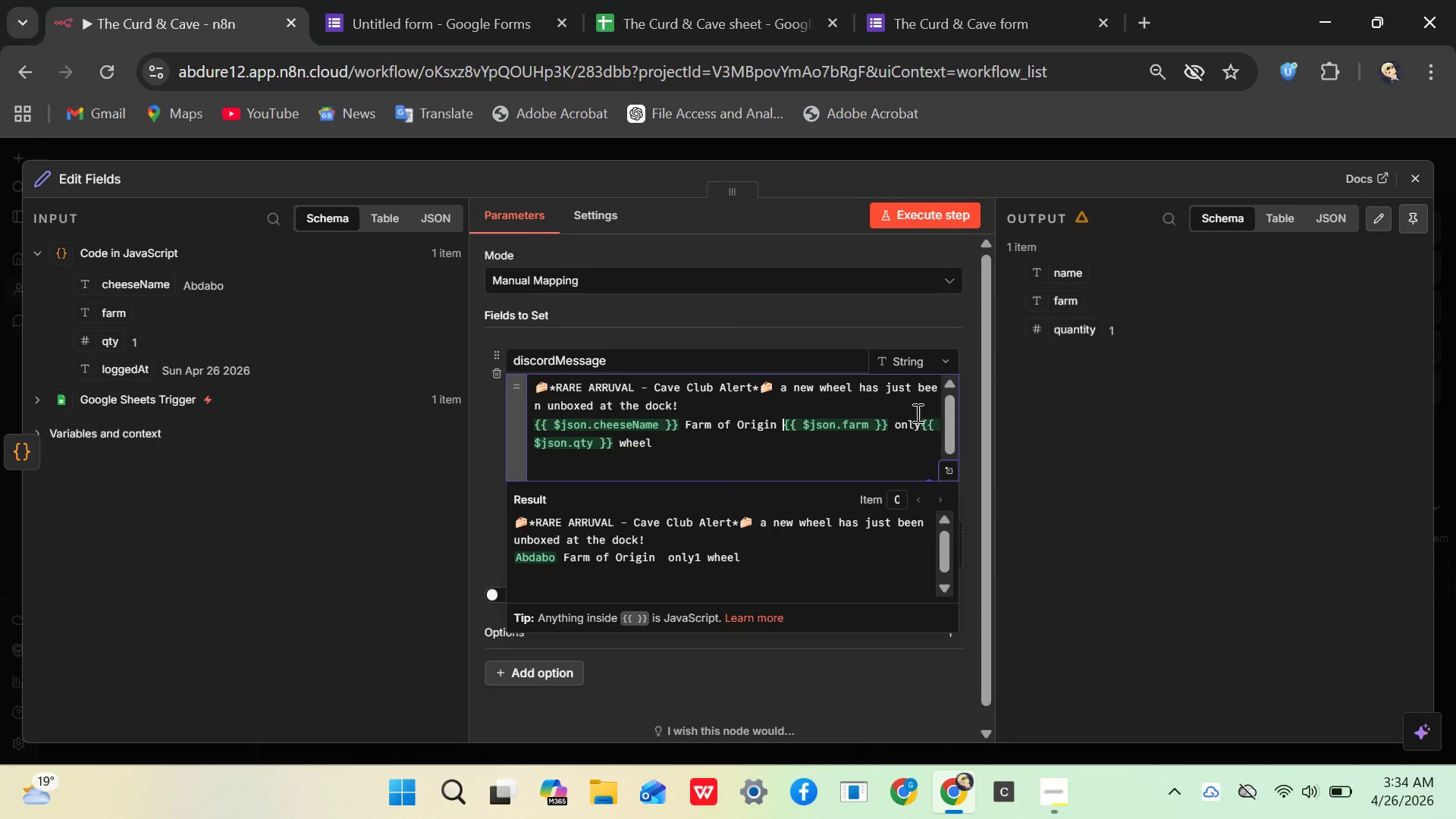 
left_click([921, 424])
 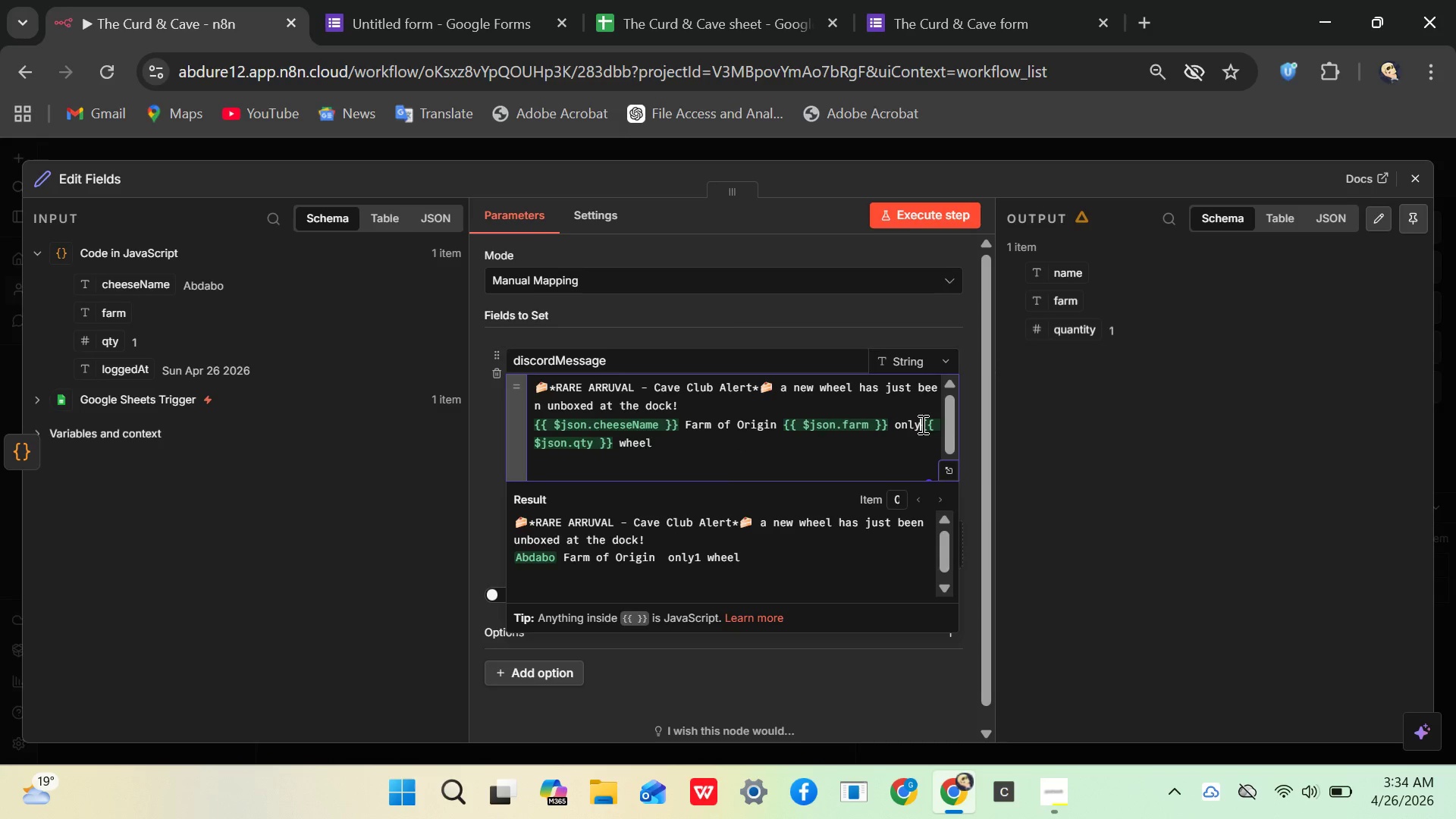 
key(Space)
 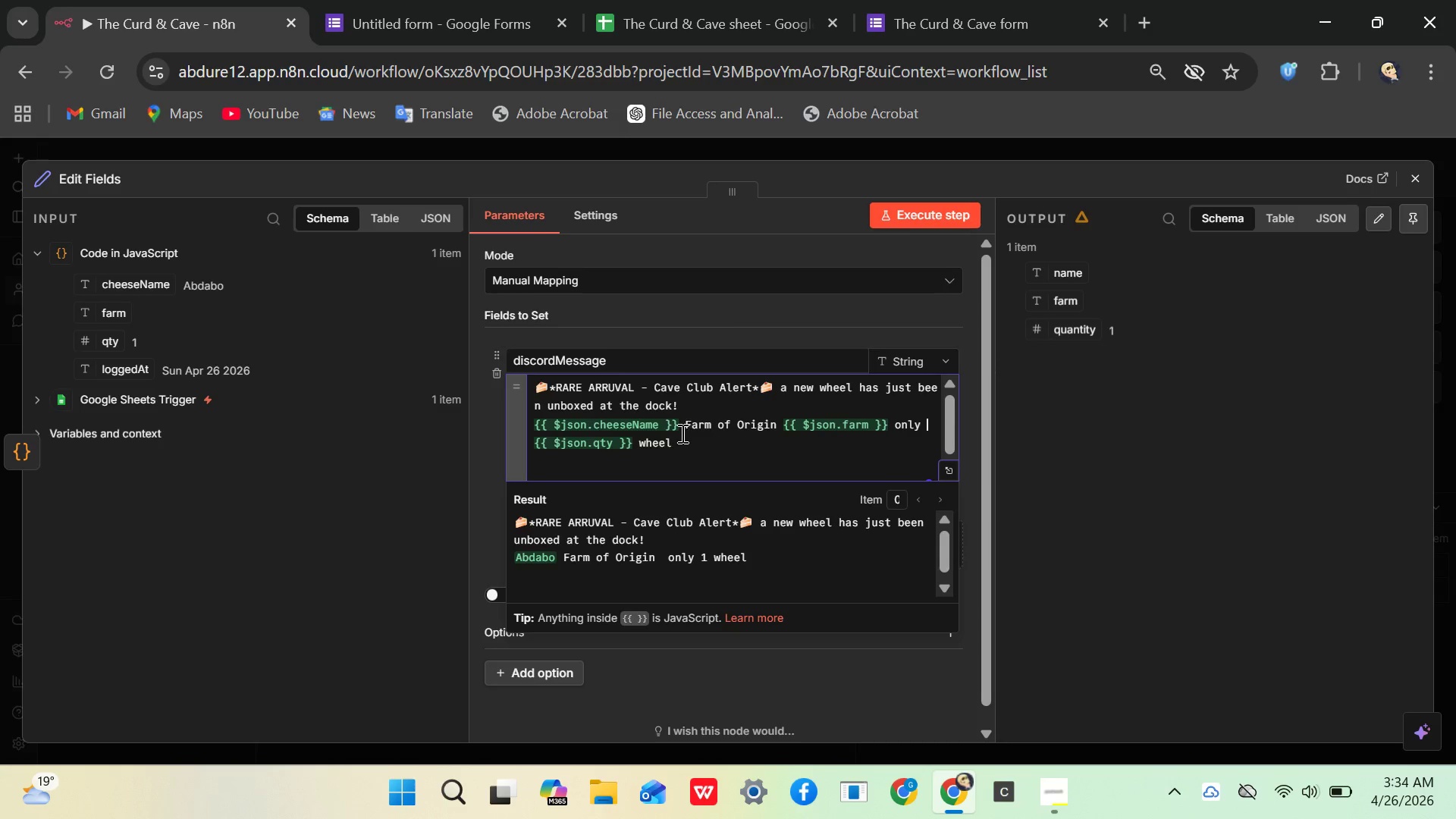 
left_click([678, 434])
 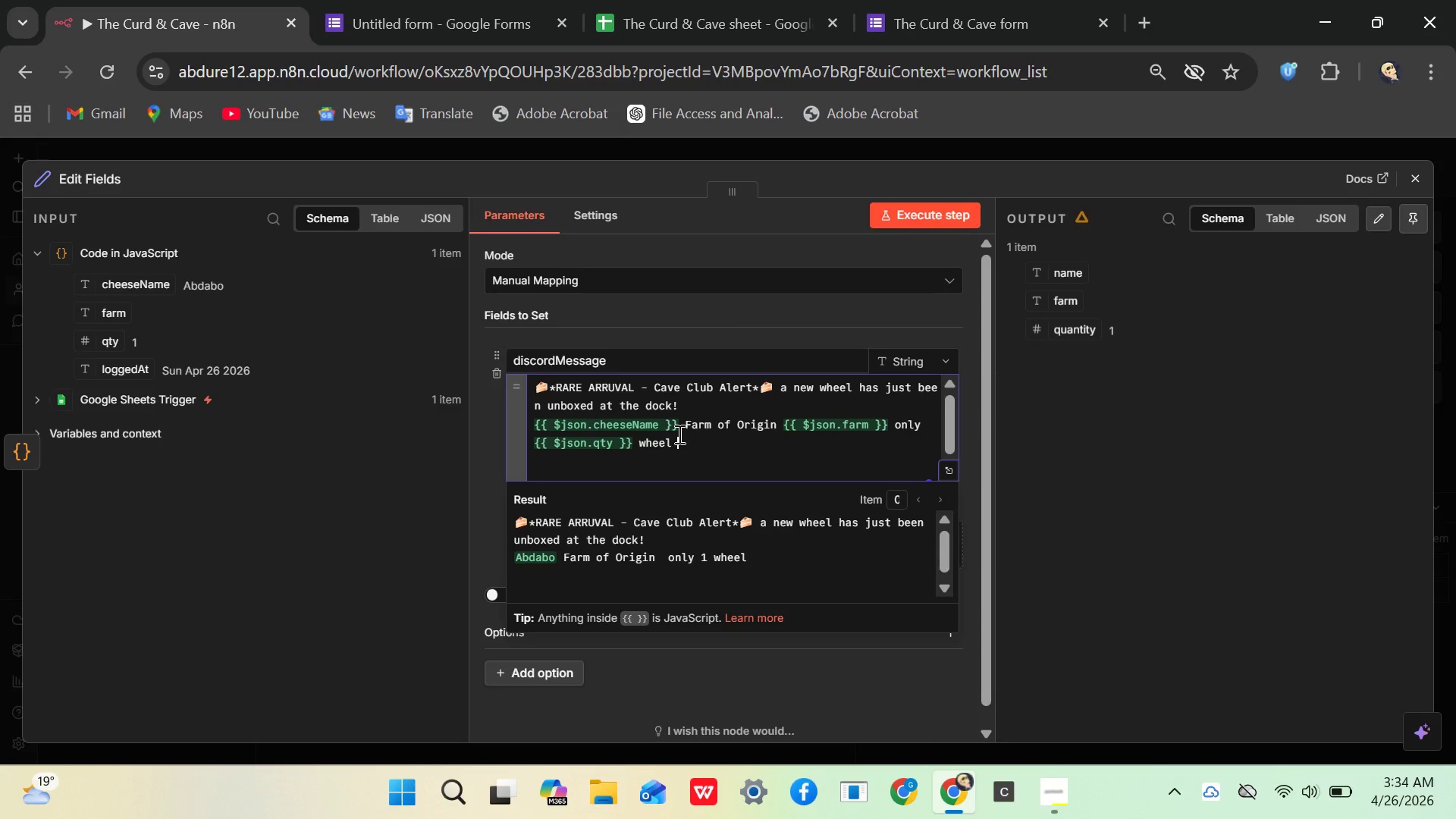 
wait(5.83)
 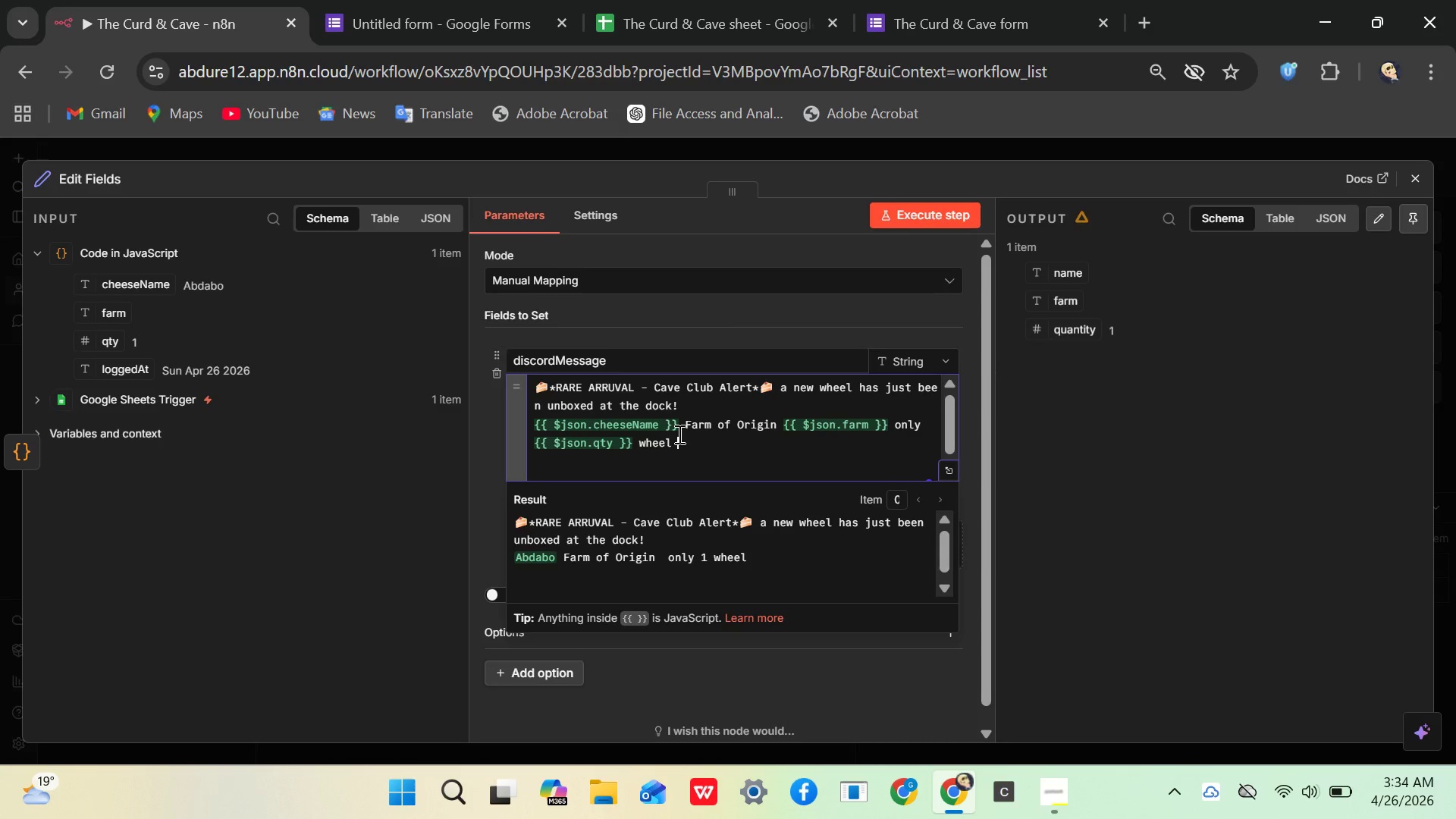 
key(Backspace)
type((s)
 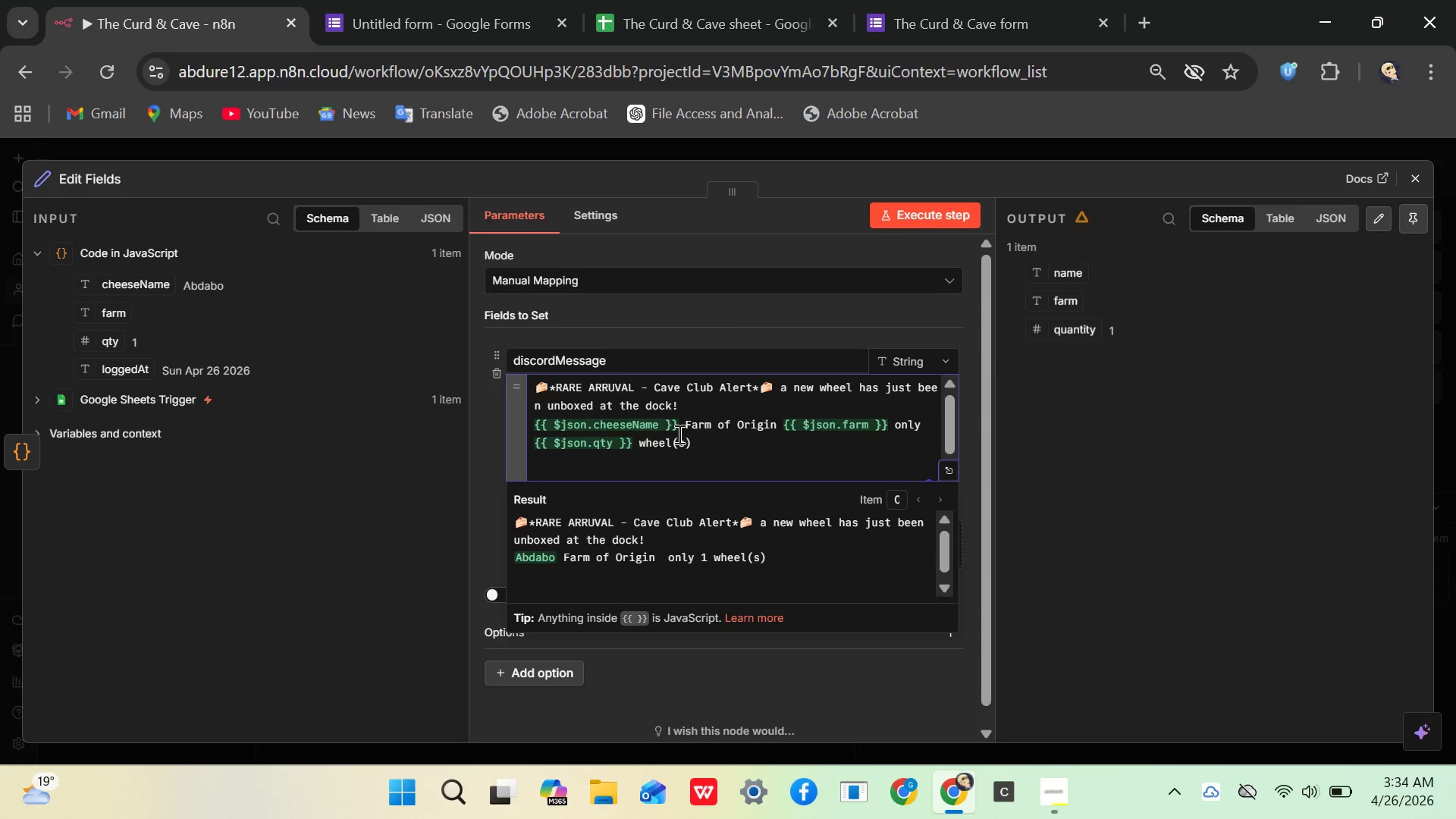 
key(ArrowRight)
 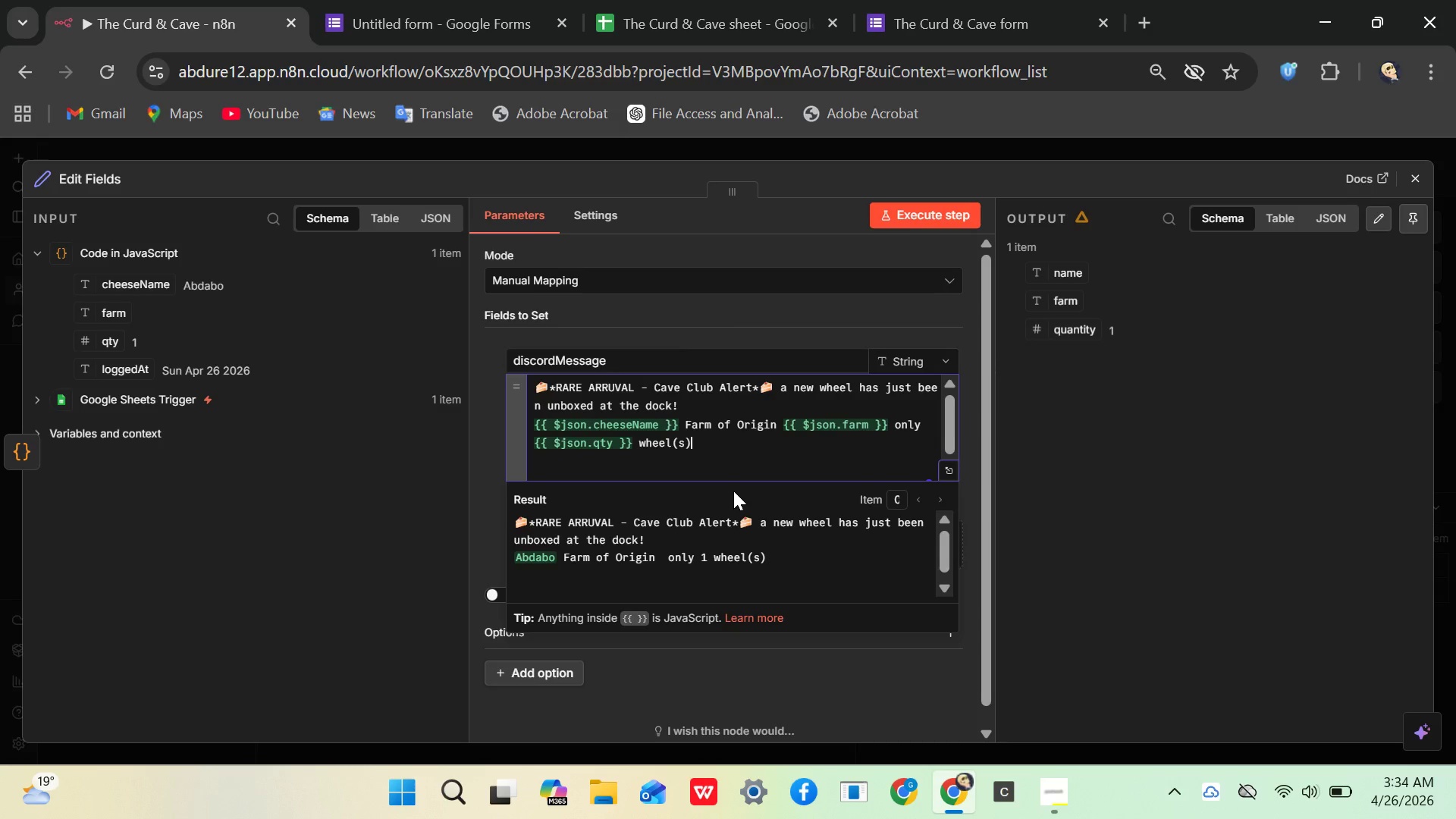 
wait(8.47)
 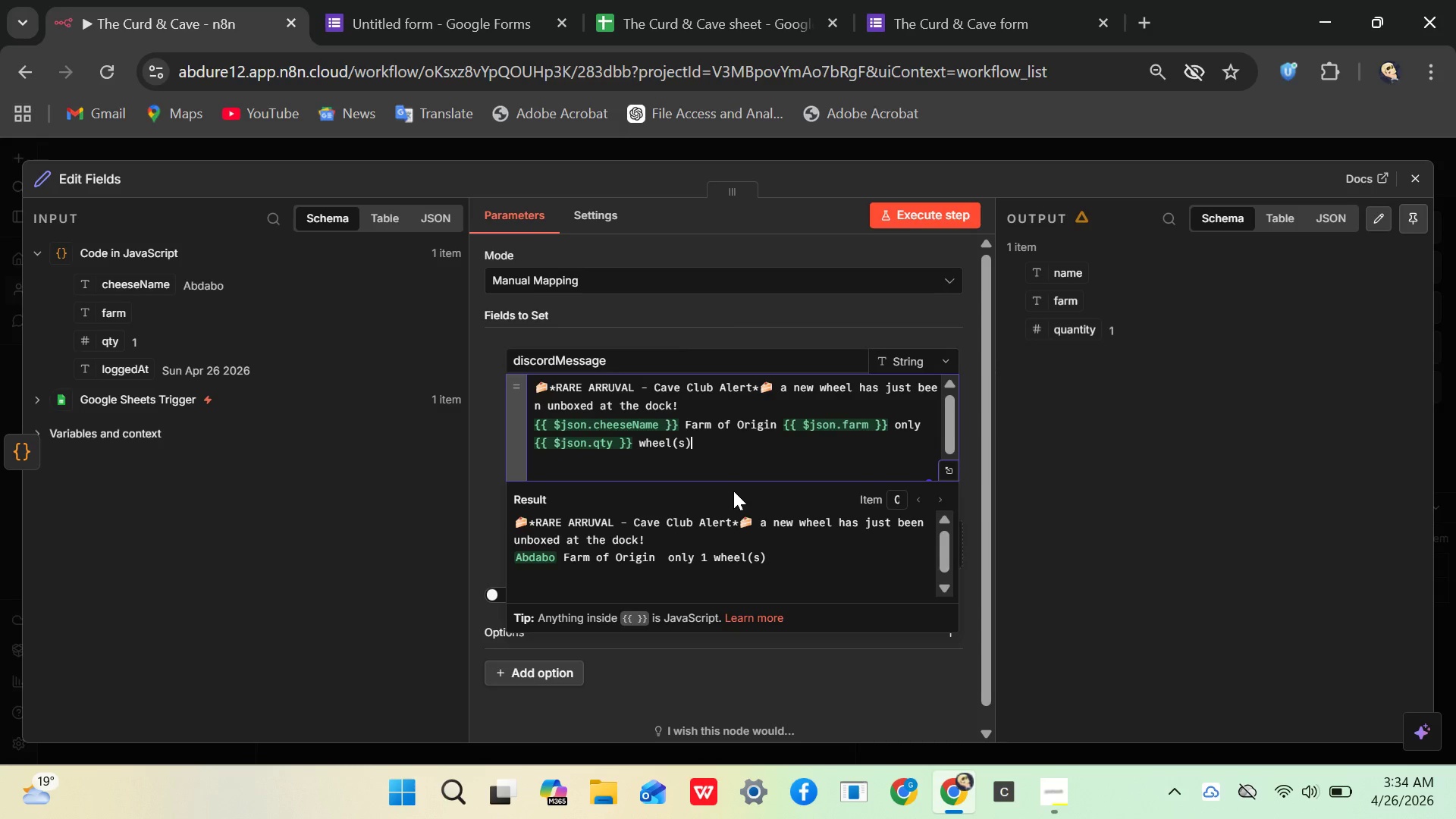 
type(ava)
key(Backspace)
key(Backspace)
key(Backspace)
type( available )
 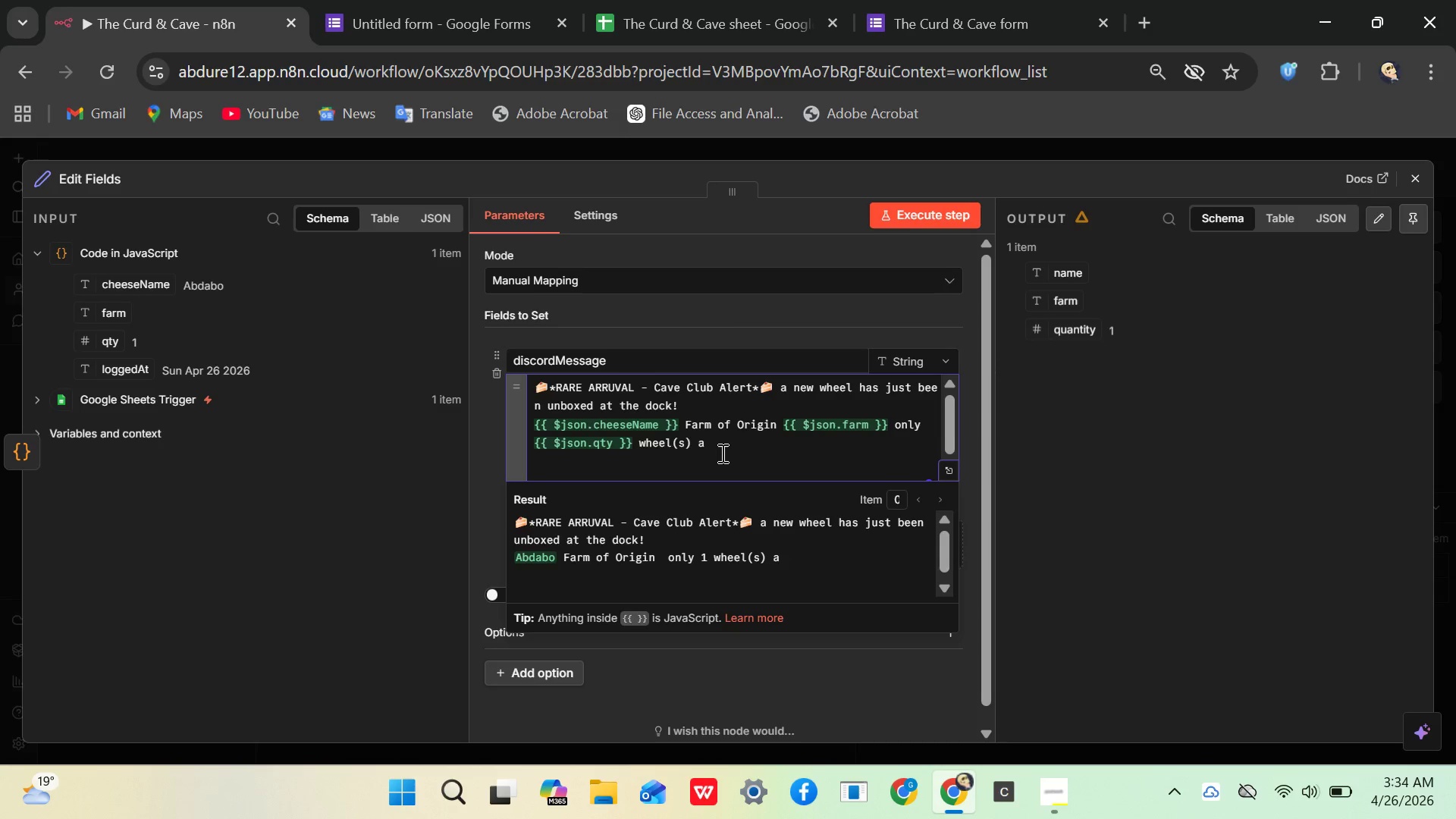 
left_click([712, 452])
 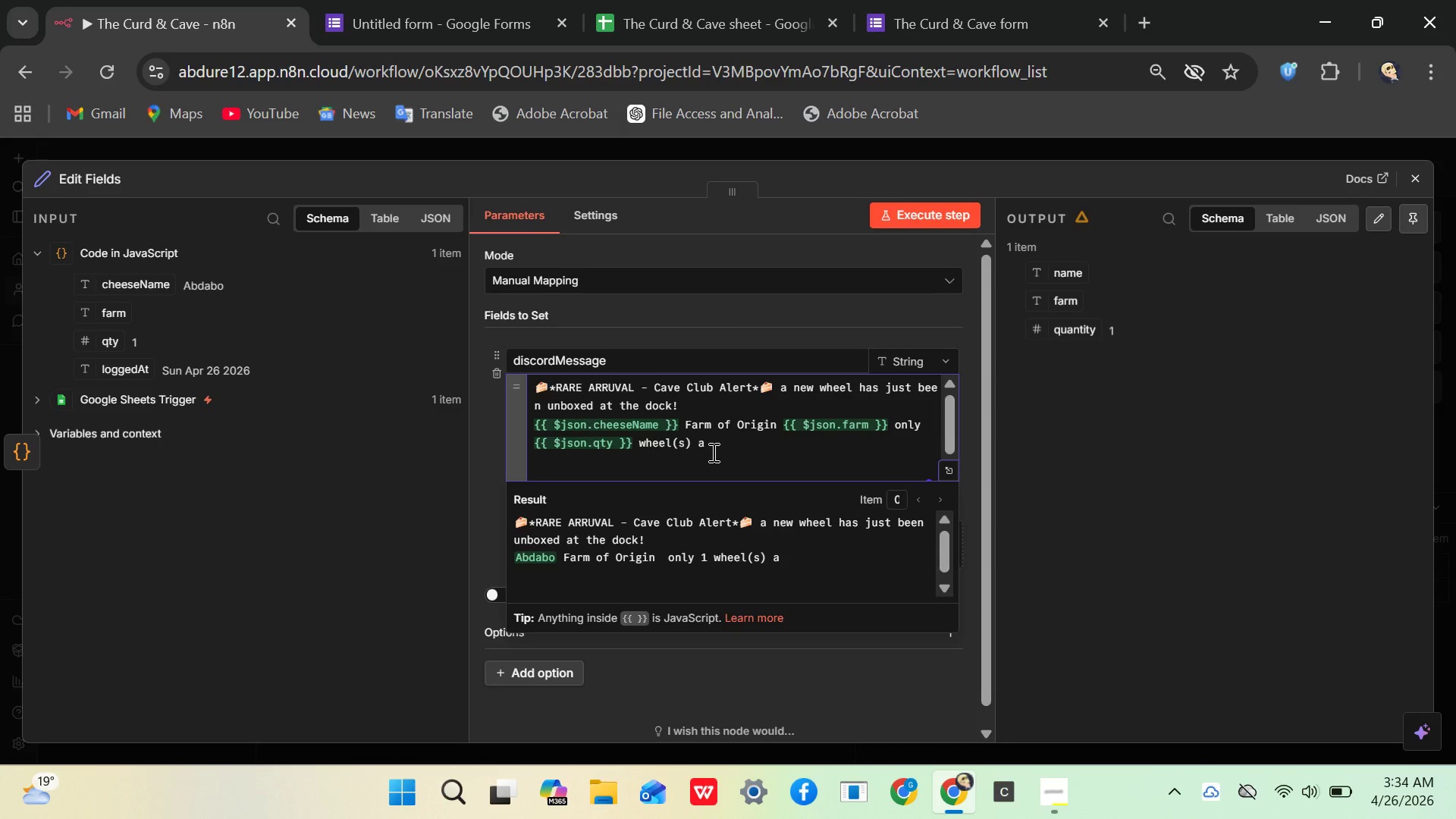 
left_click([712, 452])
 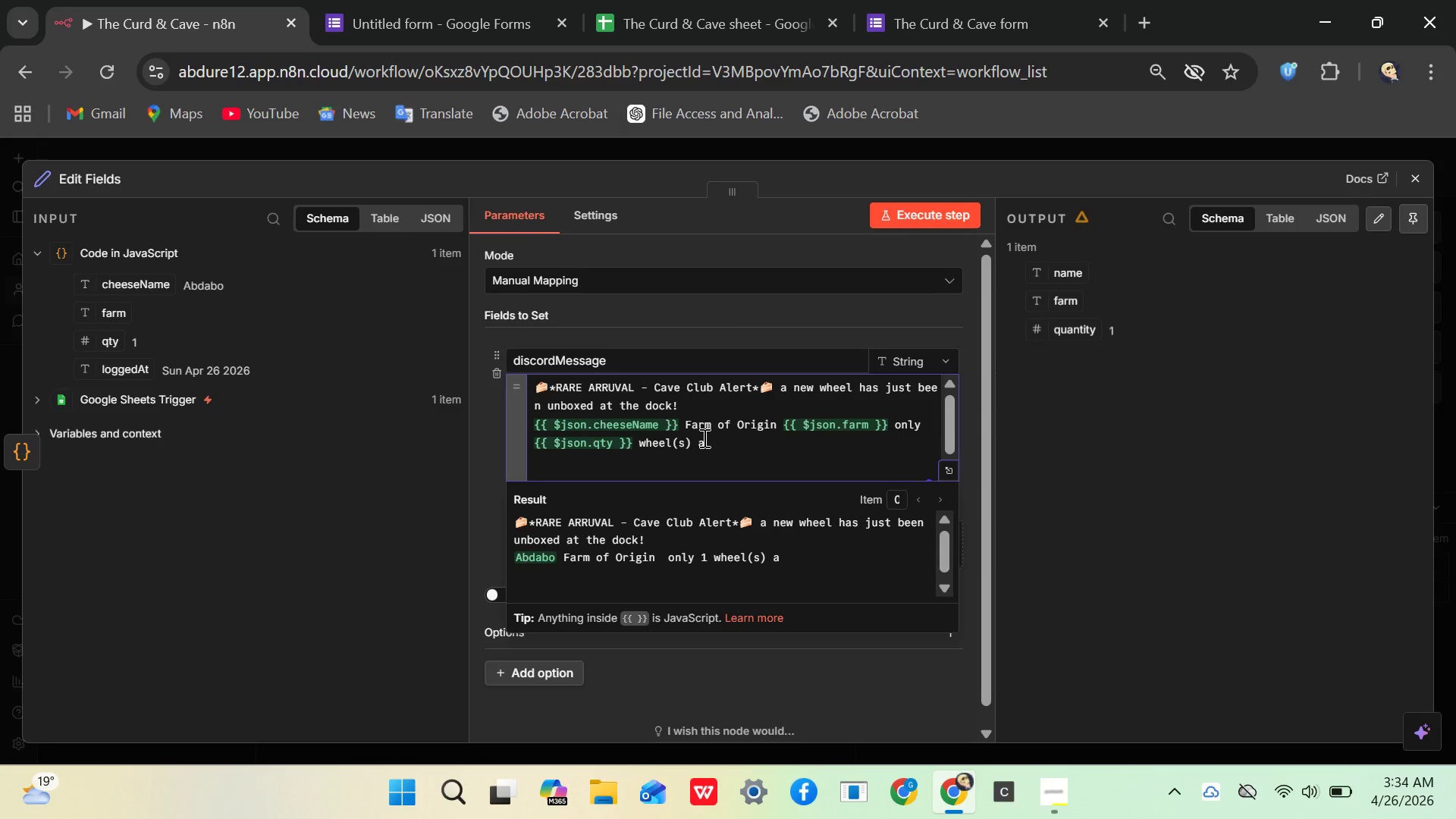 
left_click([703, 438])
 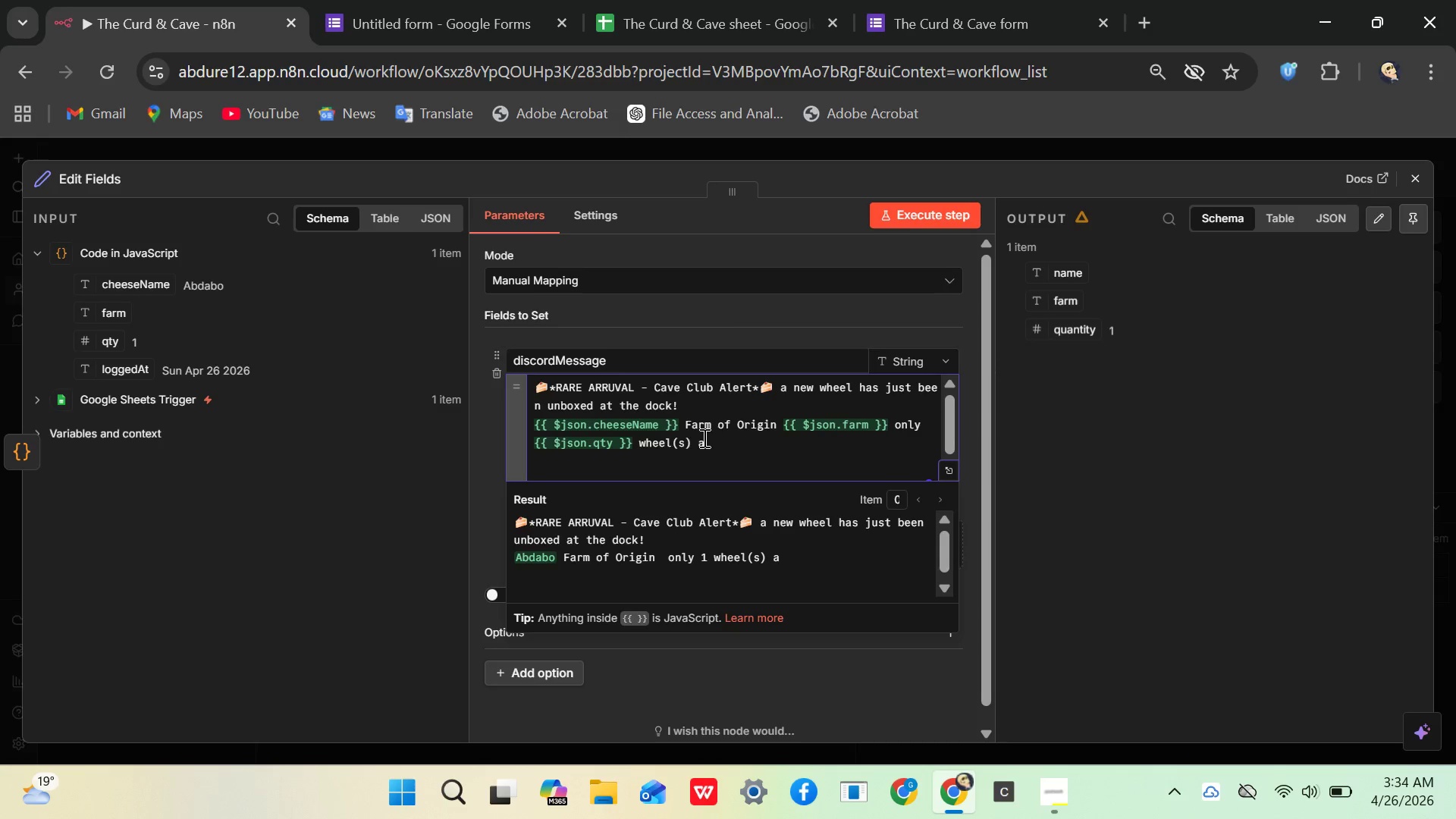 
key(Backspace)
type(A)
key(Backspace)
type(available)
 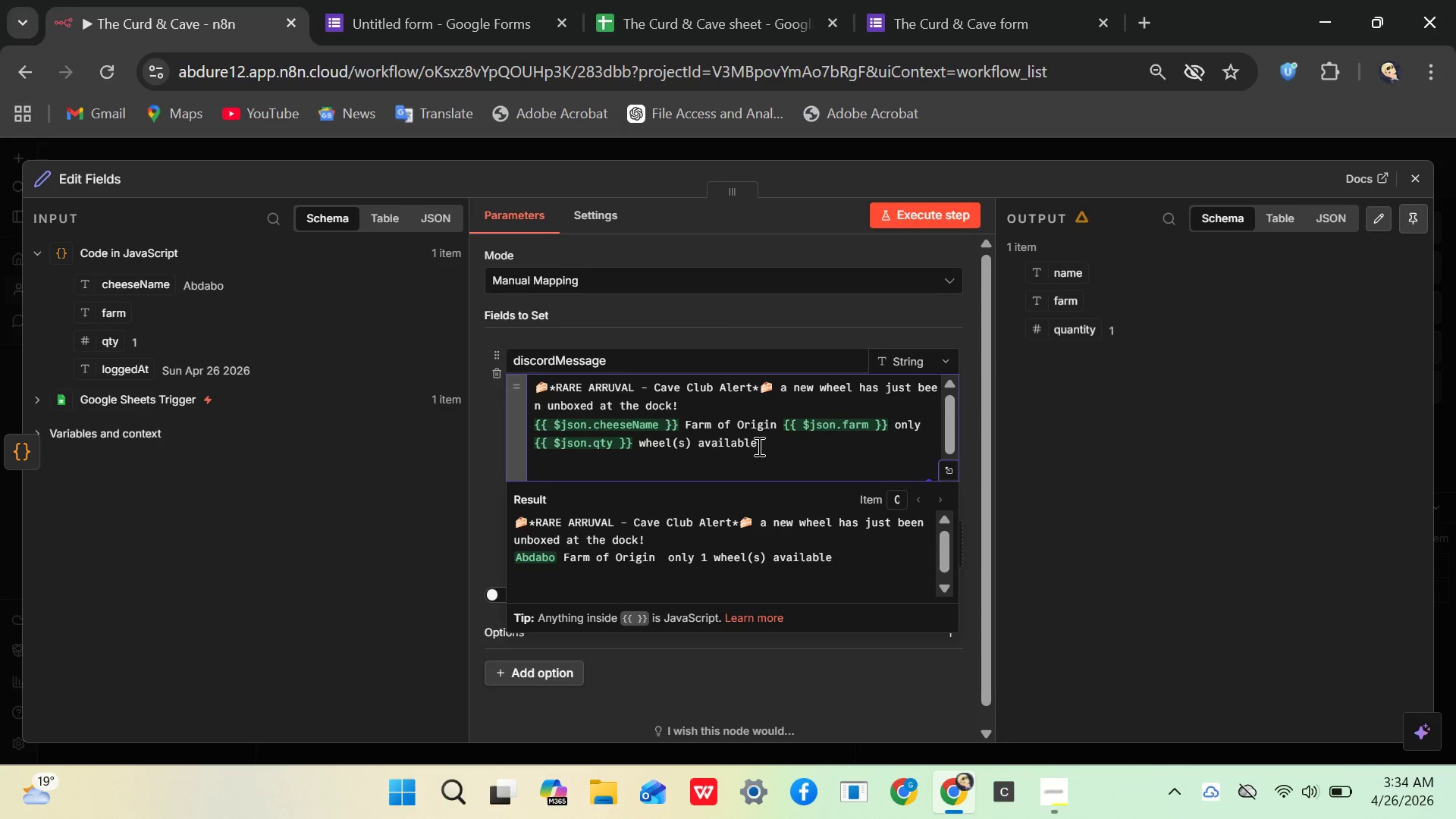 
type(-)
key(Backspace)
type( - don)
 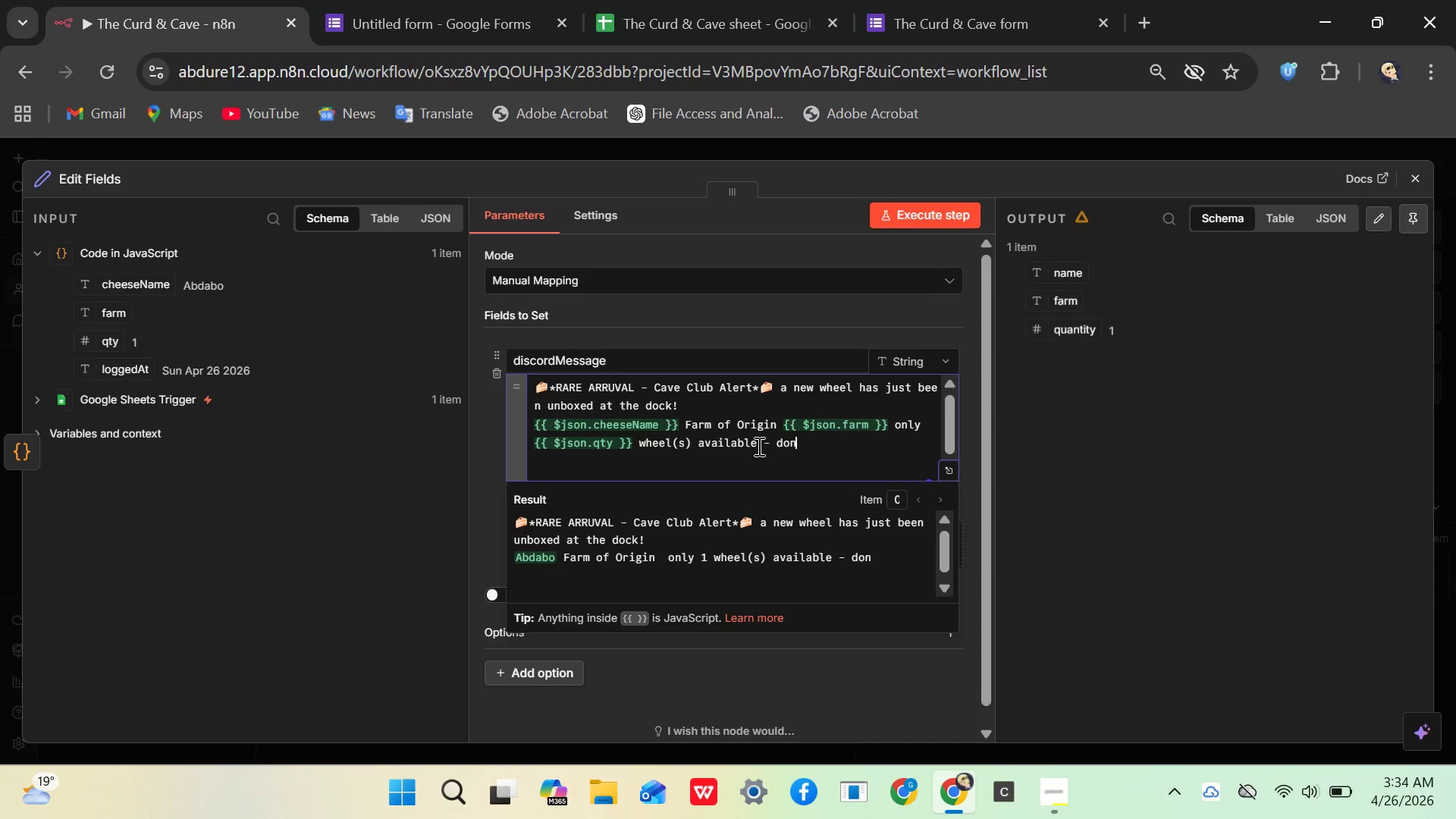 
key(Backspace)
type( not wait!)
 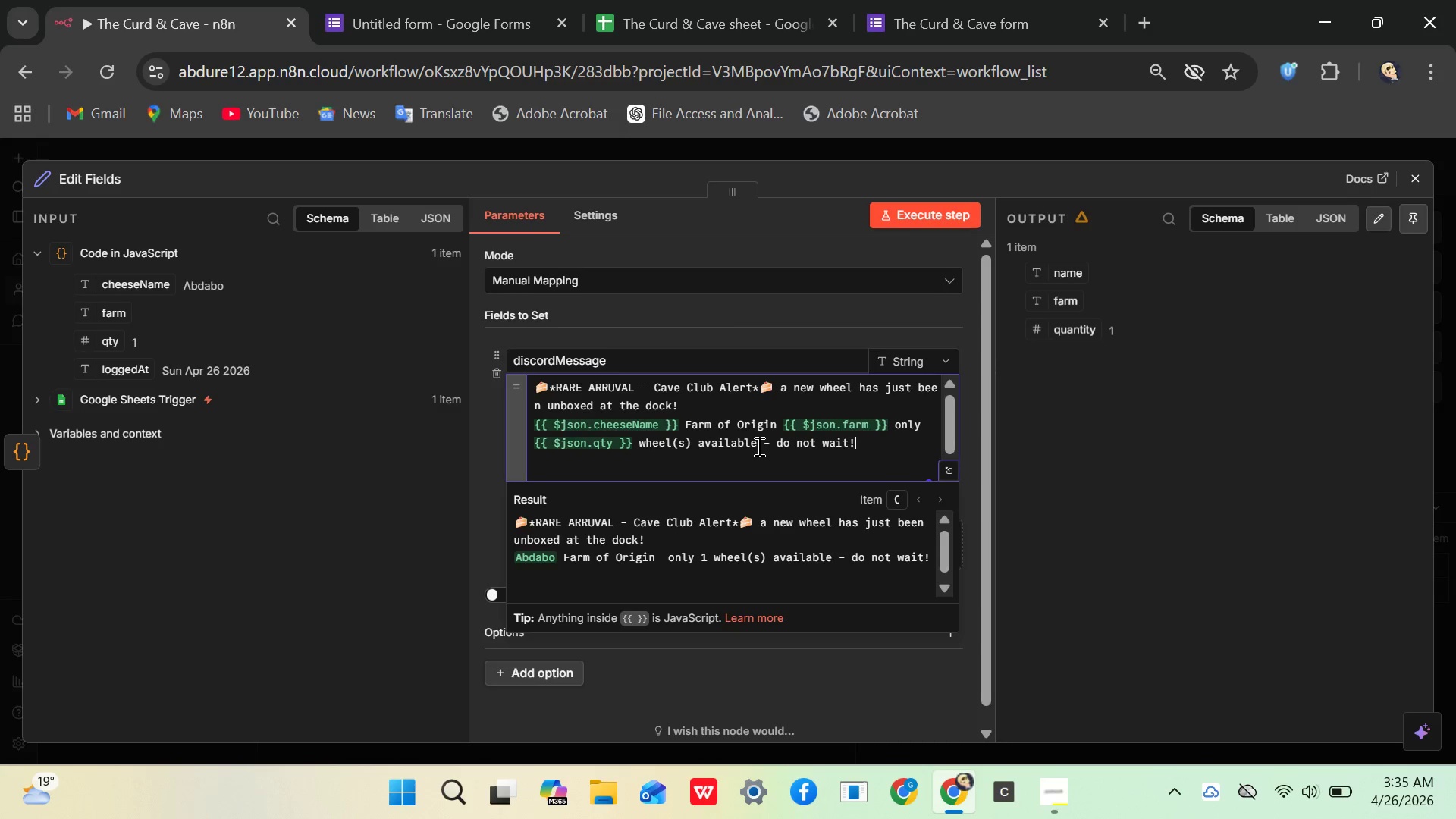 
wait(9.06)
 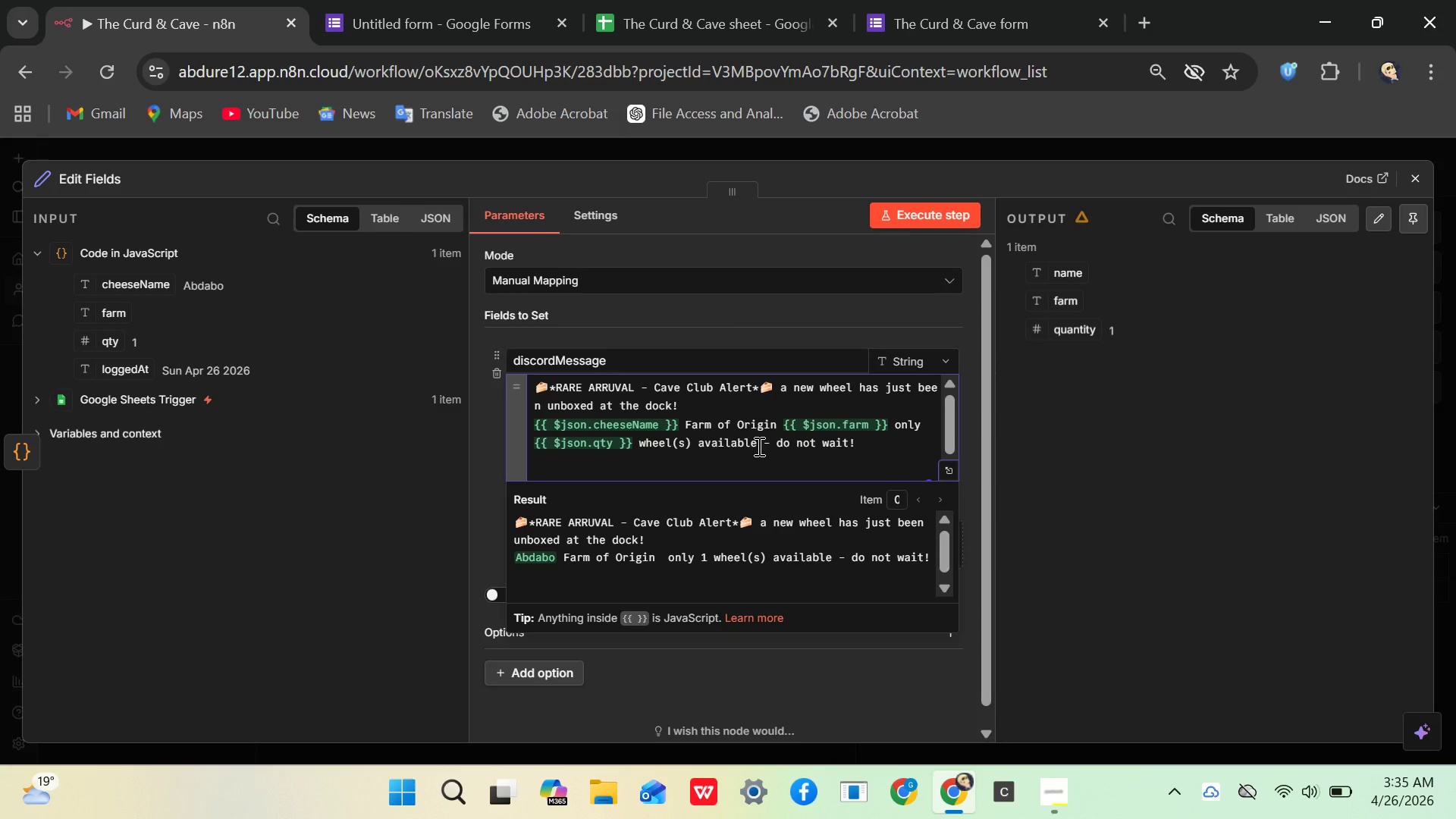 
left_click([935, 212])
 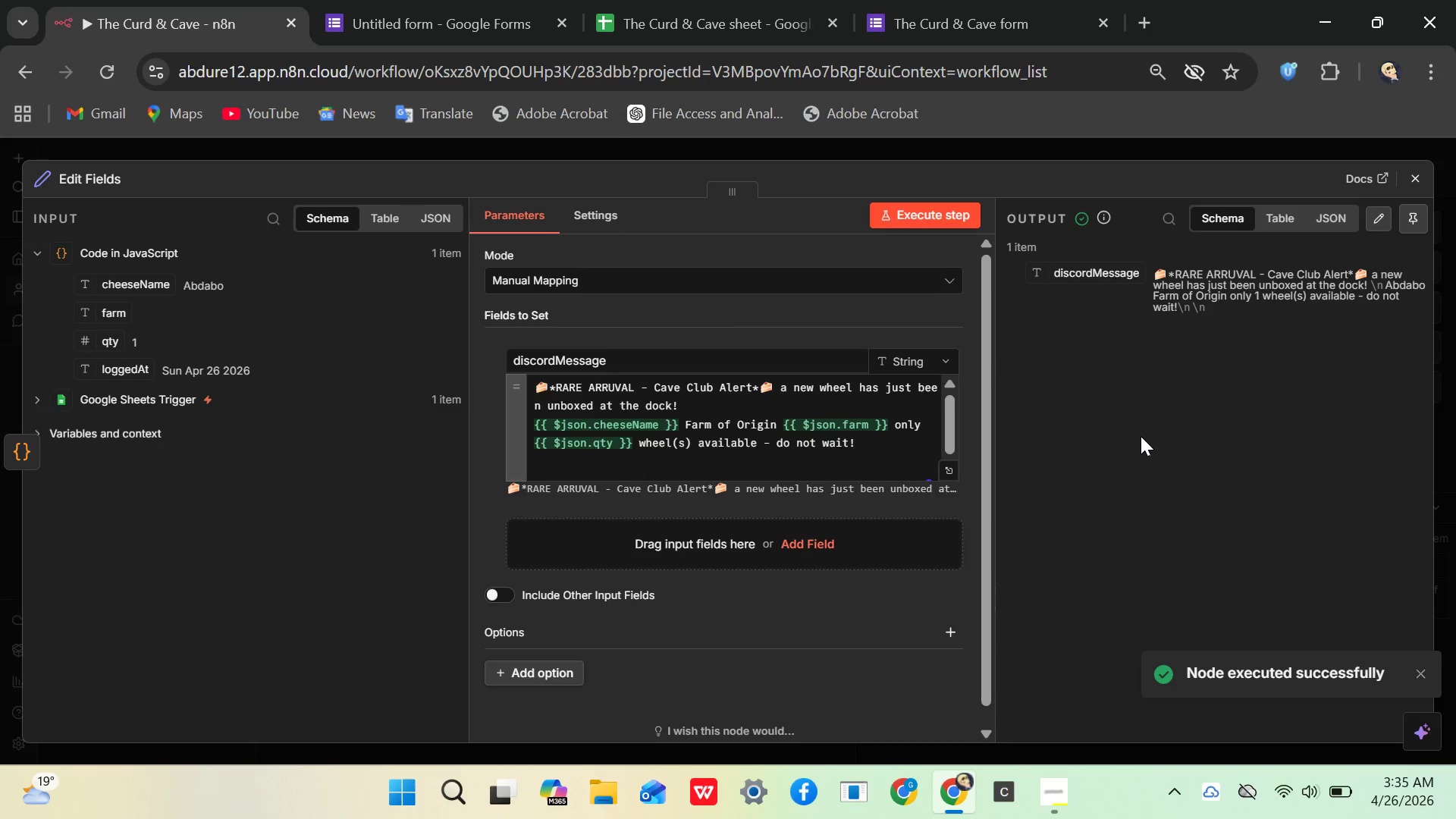 
wait(9.23)
 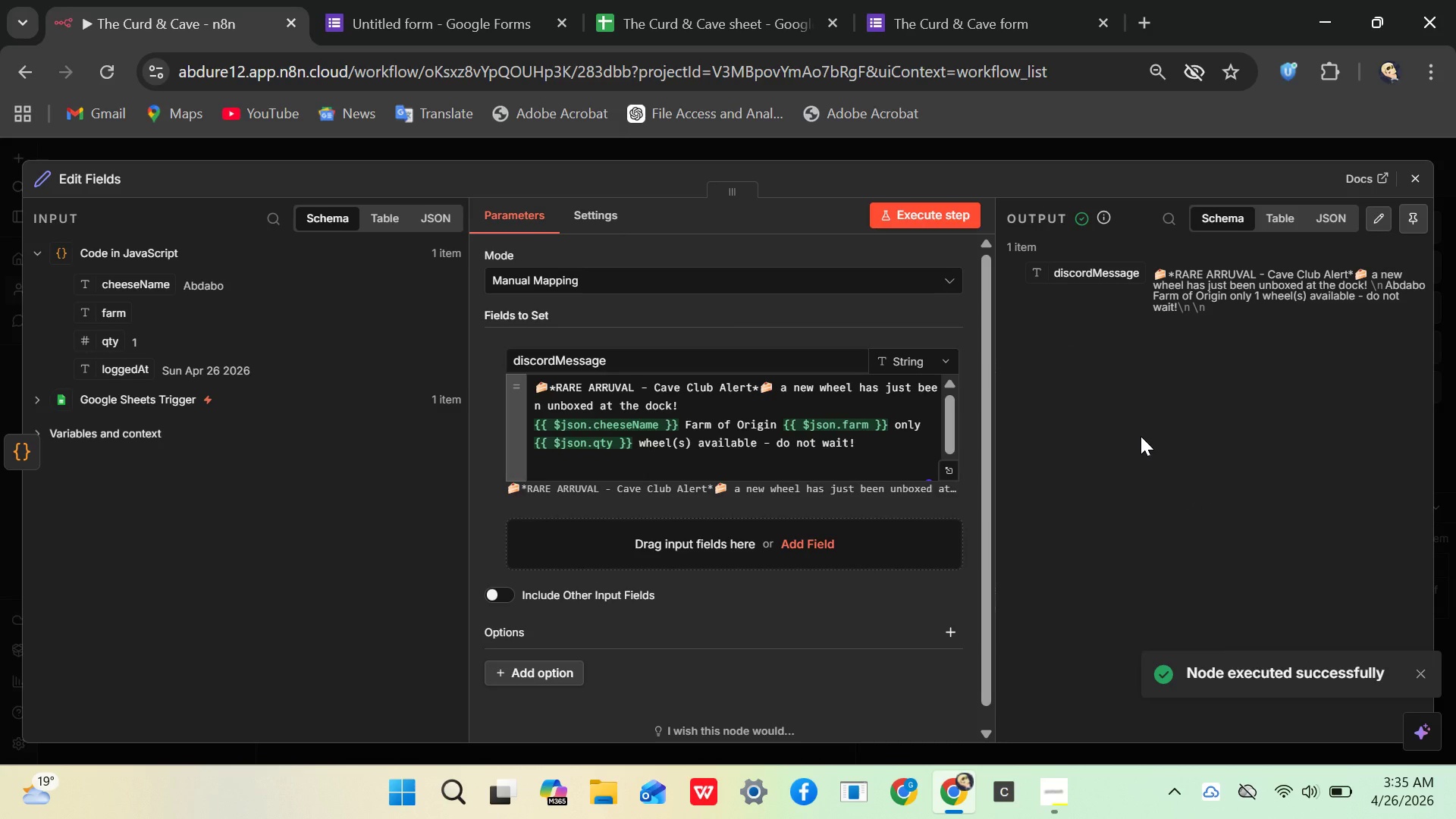 
left_click([615, 384])
 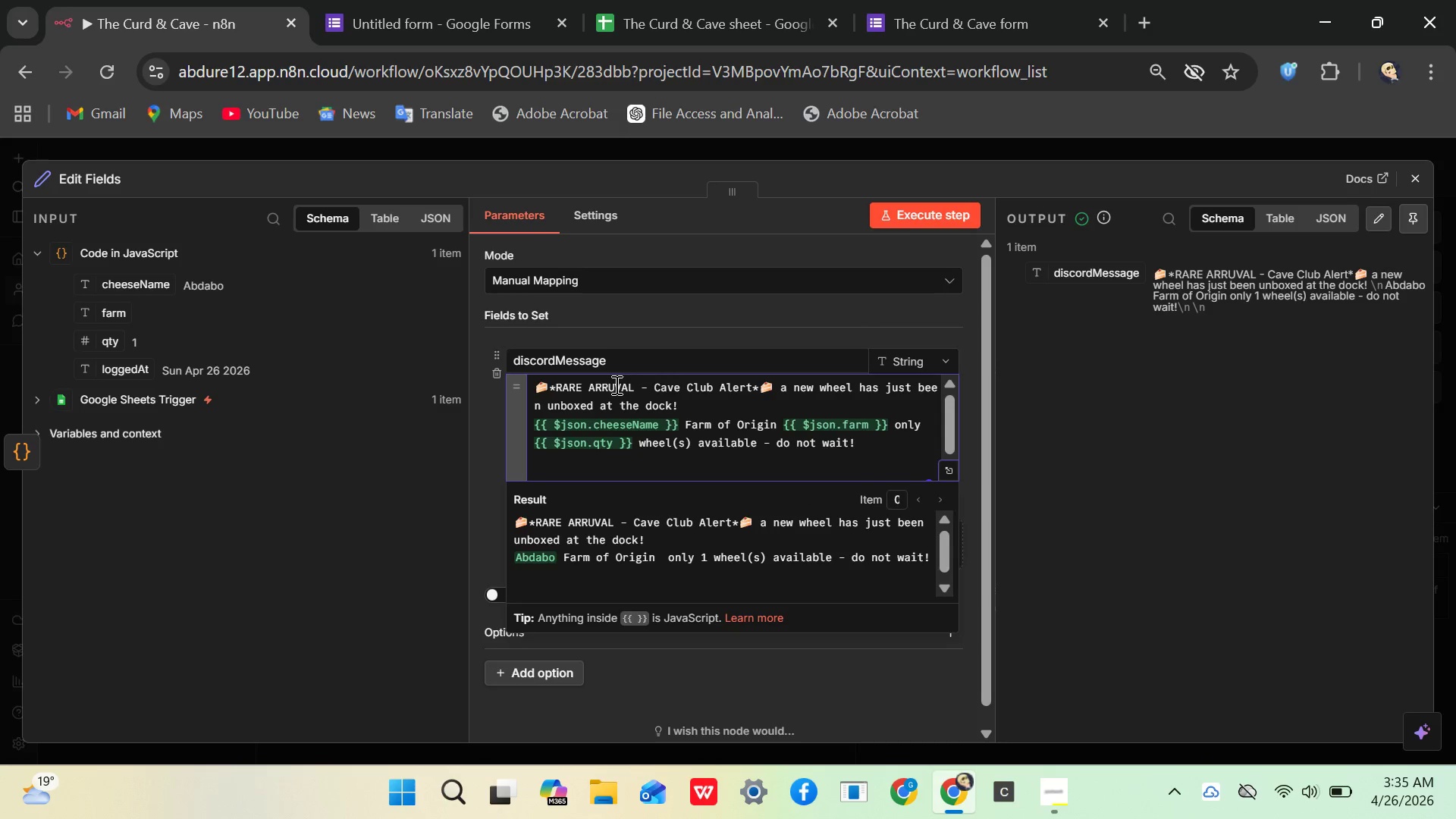 
key(Backspace)
 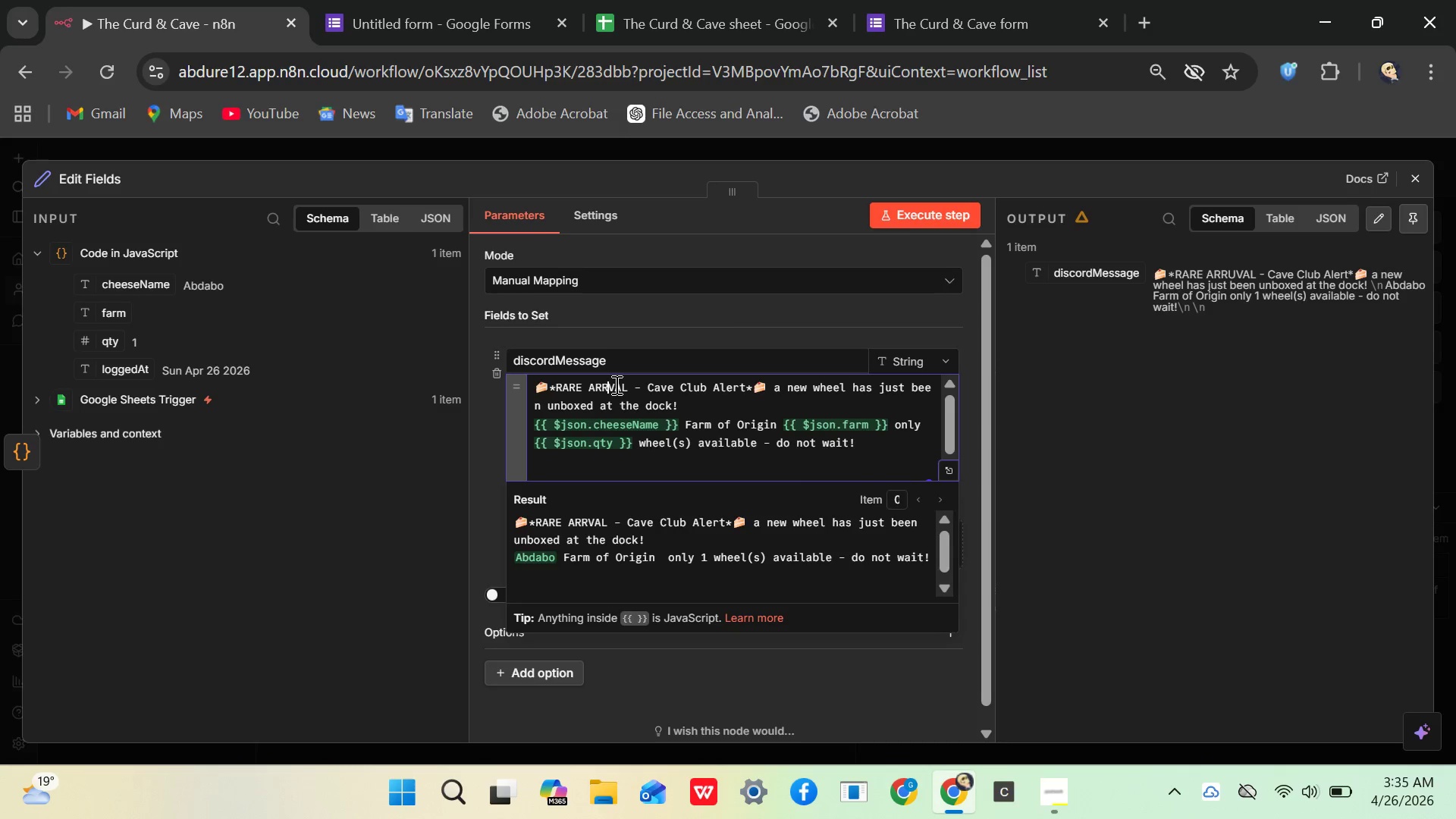 
key(CapsLock)
 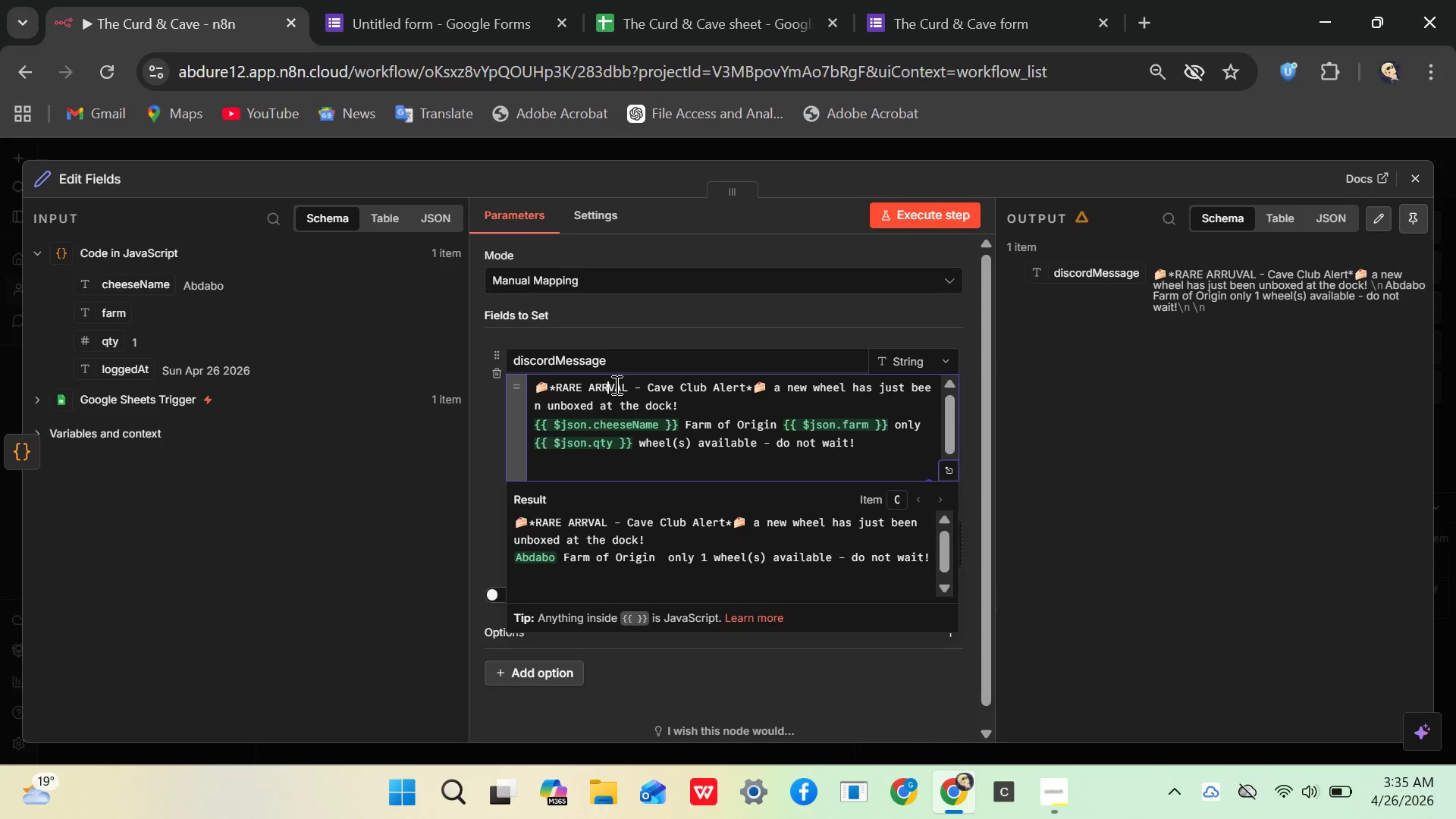 
key(I)
 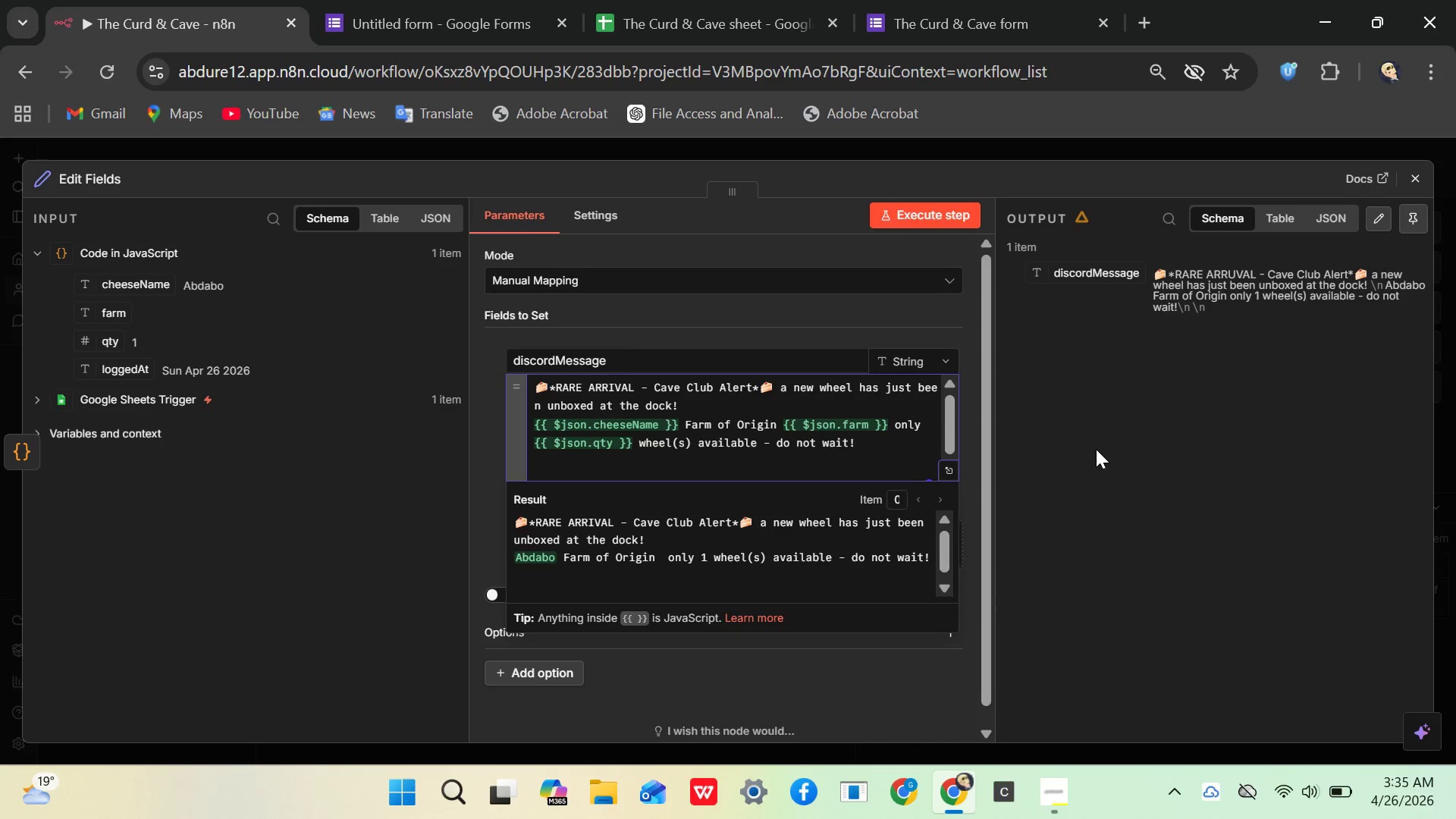 
left_click([1096, 449])
 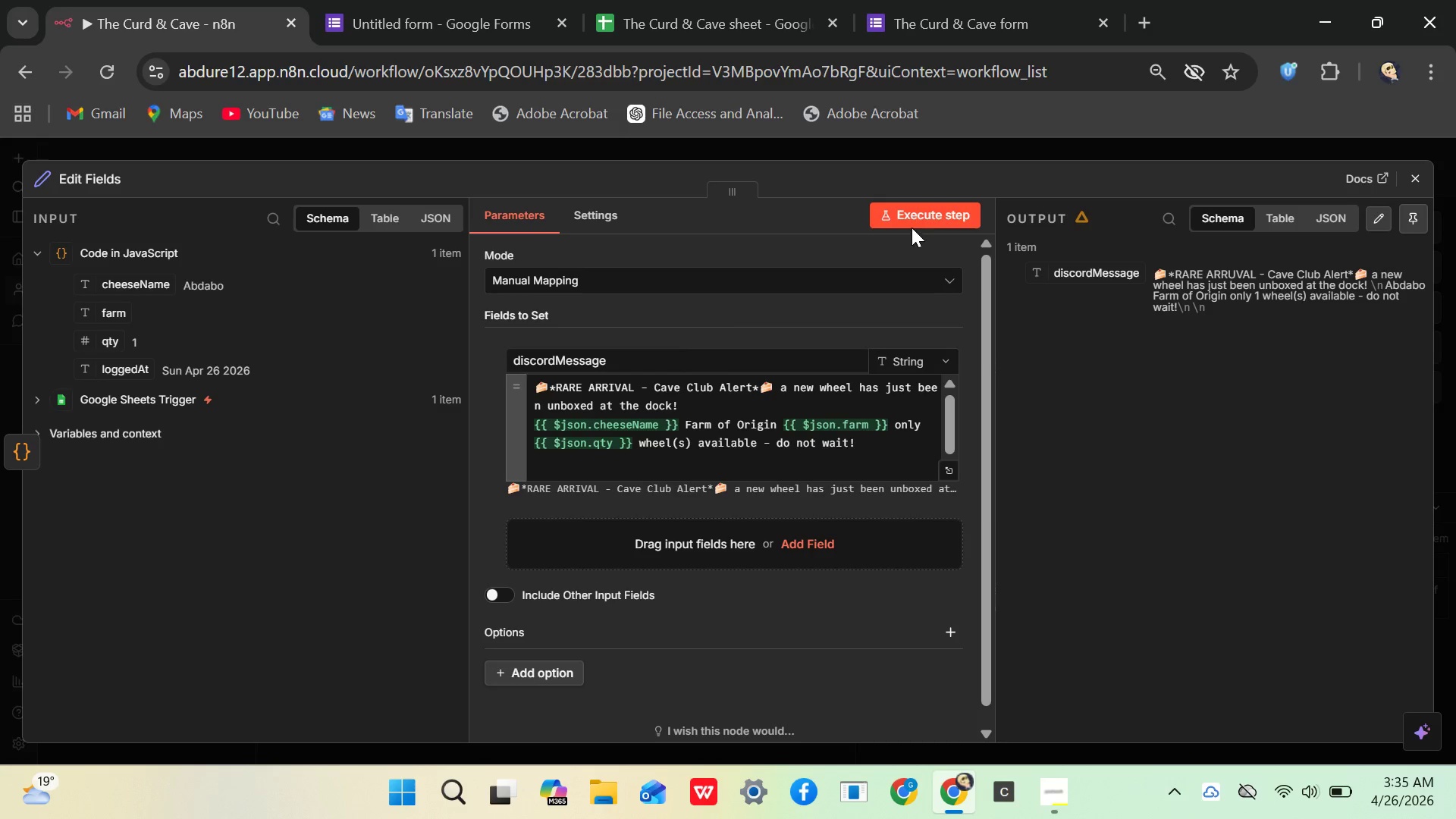 
left_click([911, 214])
 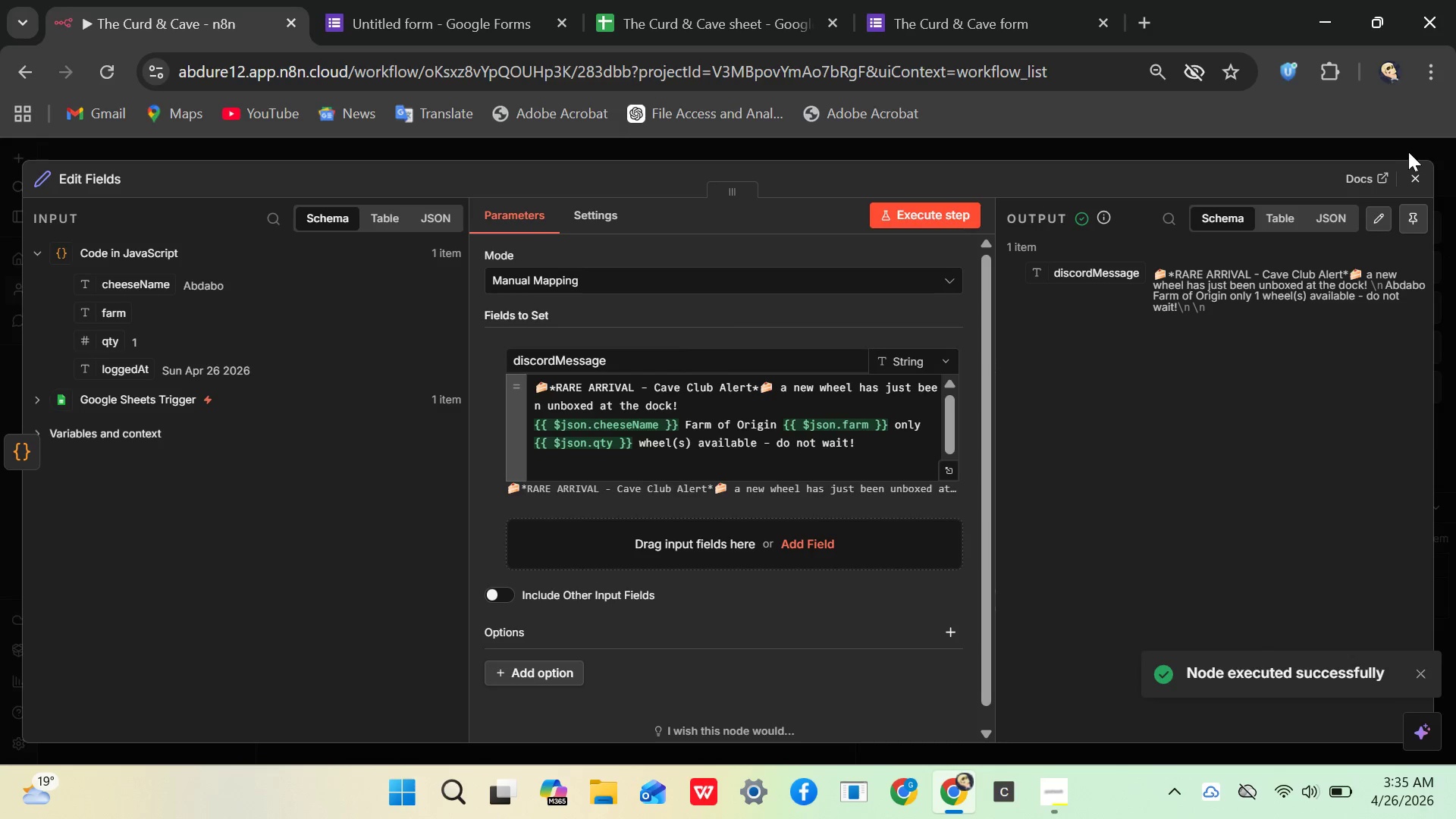 
left_click([1414, 169])
 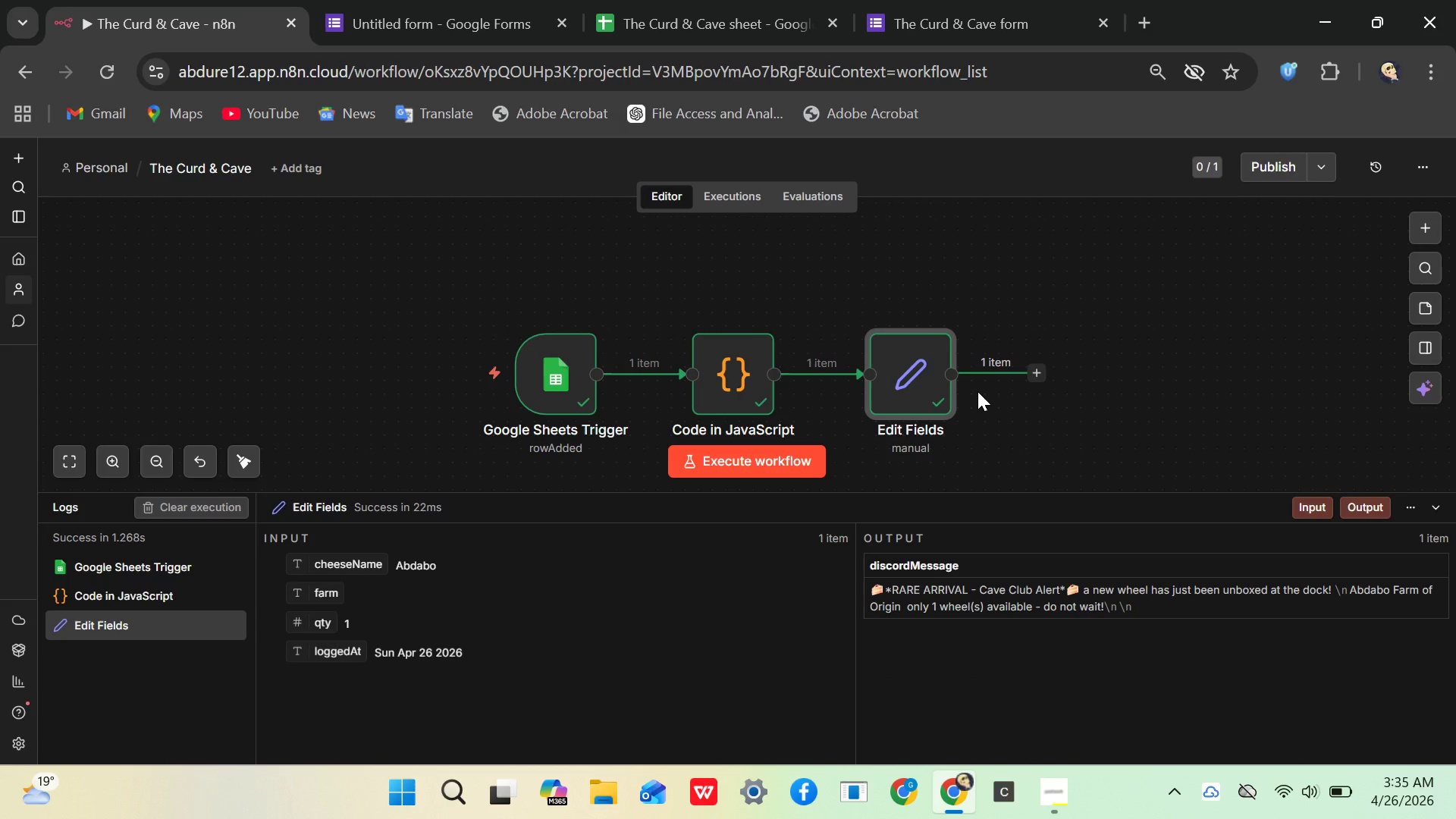 
wait(9.27)
 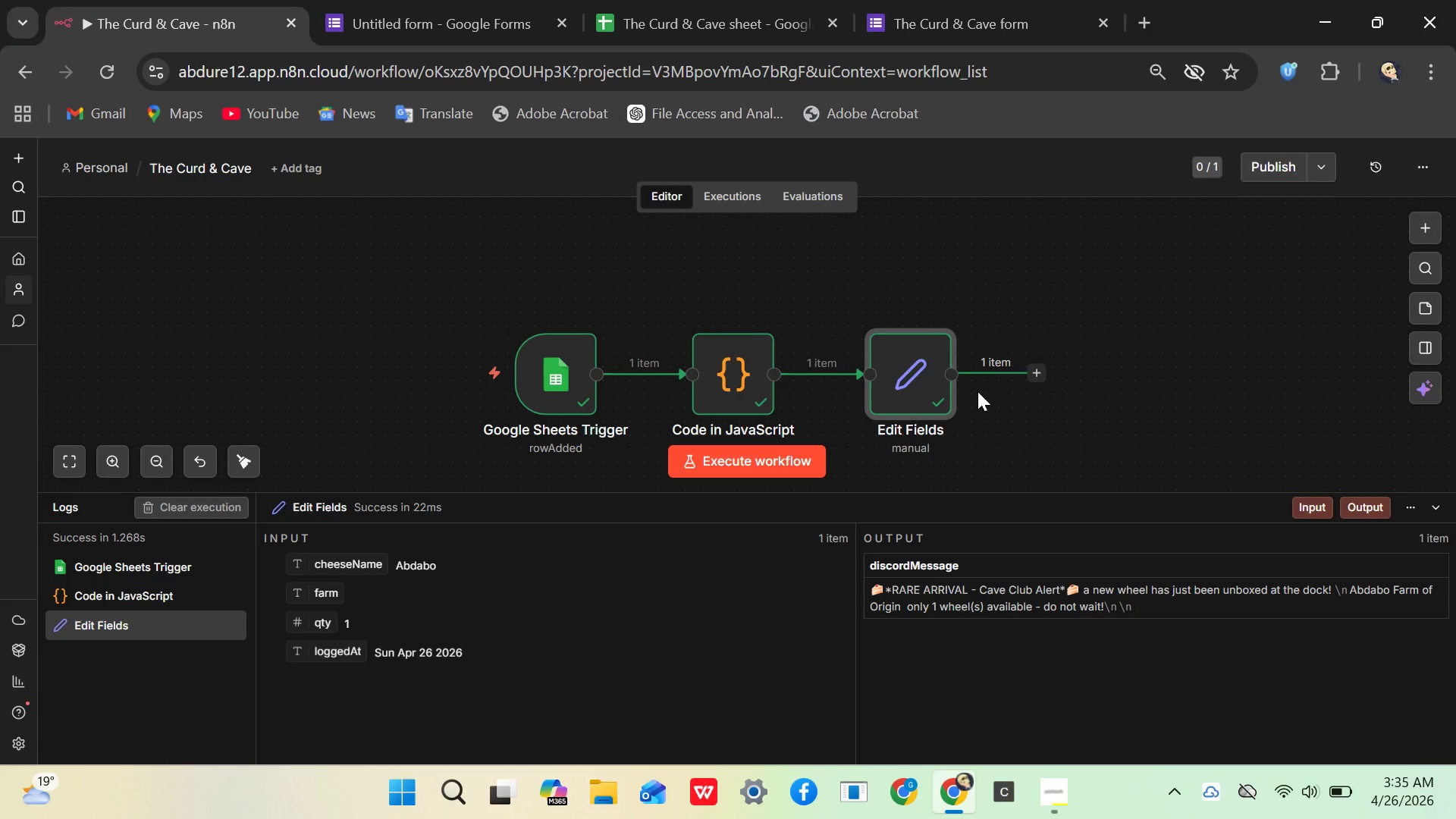 
left_click([1041, 375])
 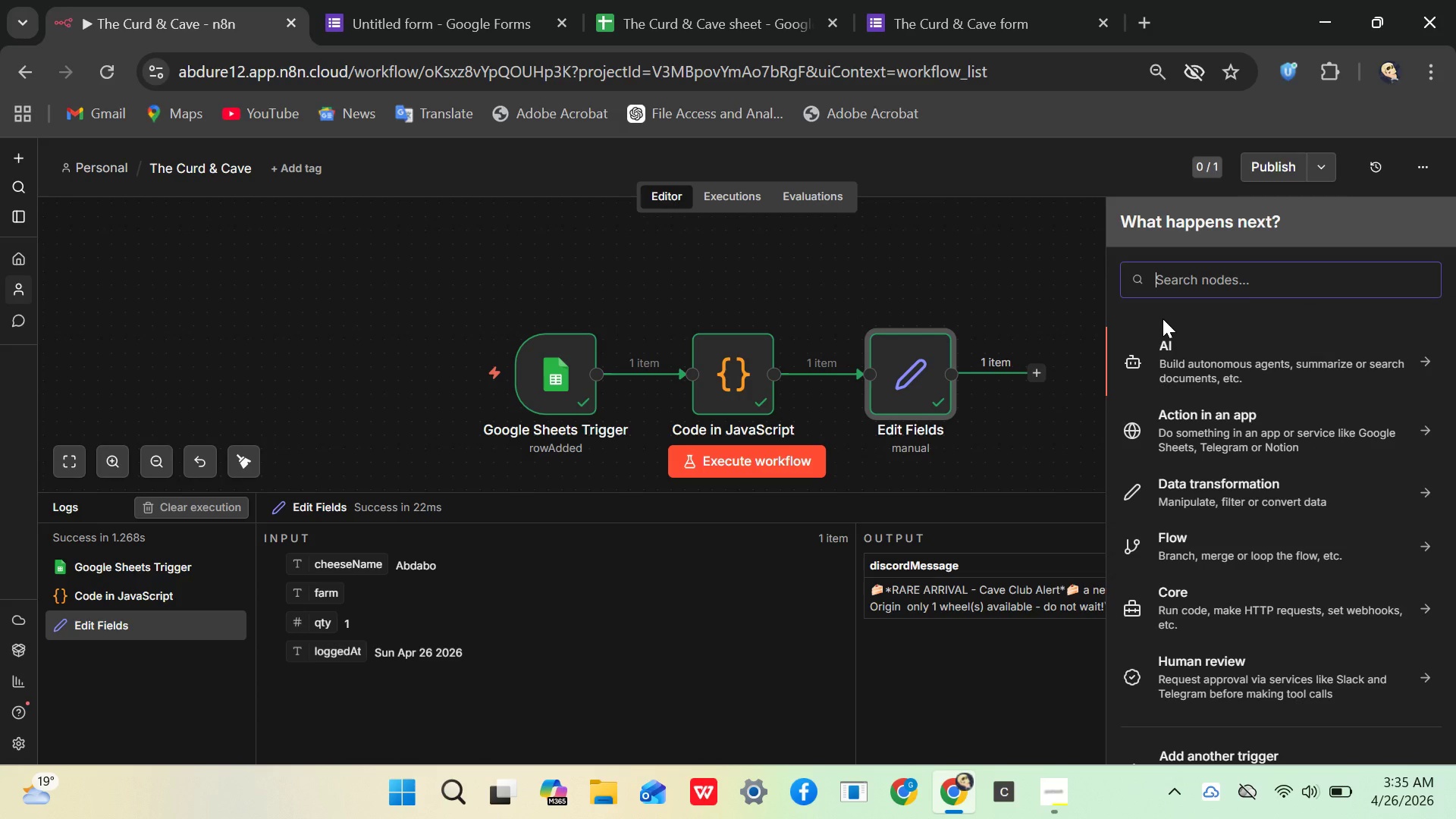 
type(dis)
 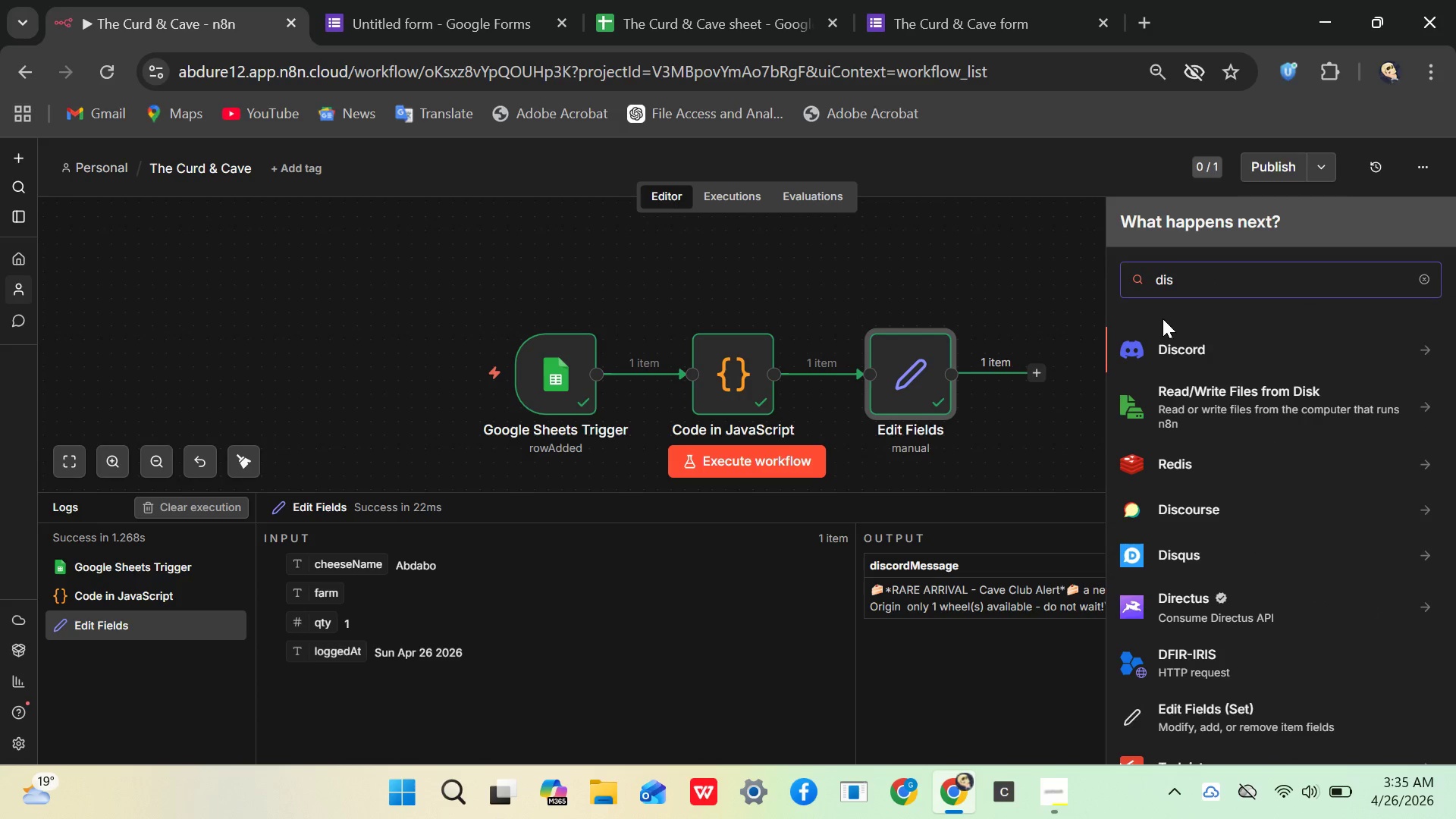 
left_click([1207, 348])
 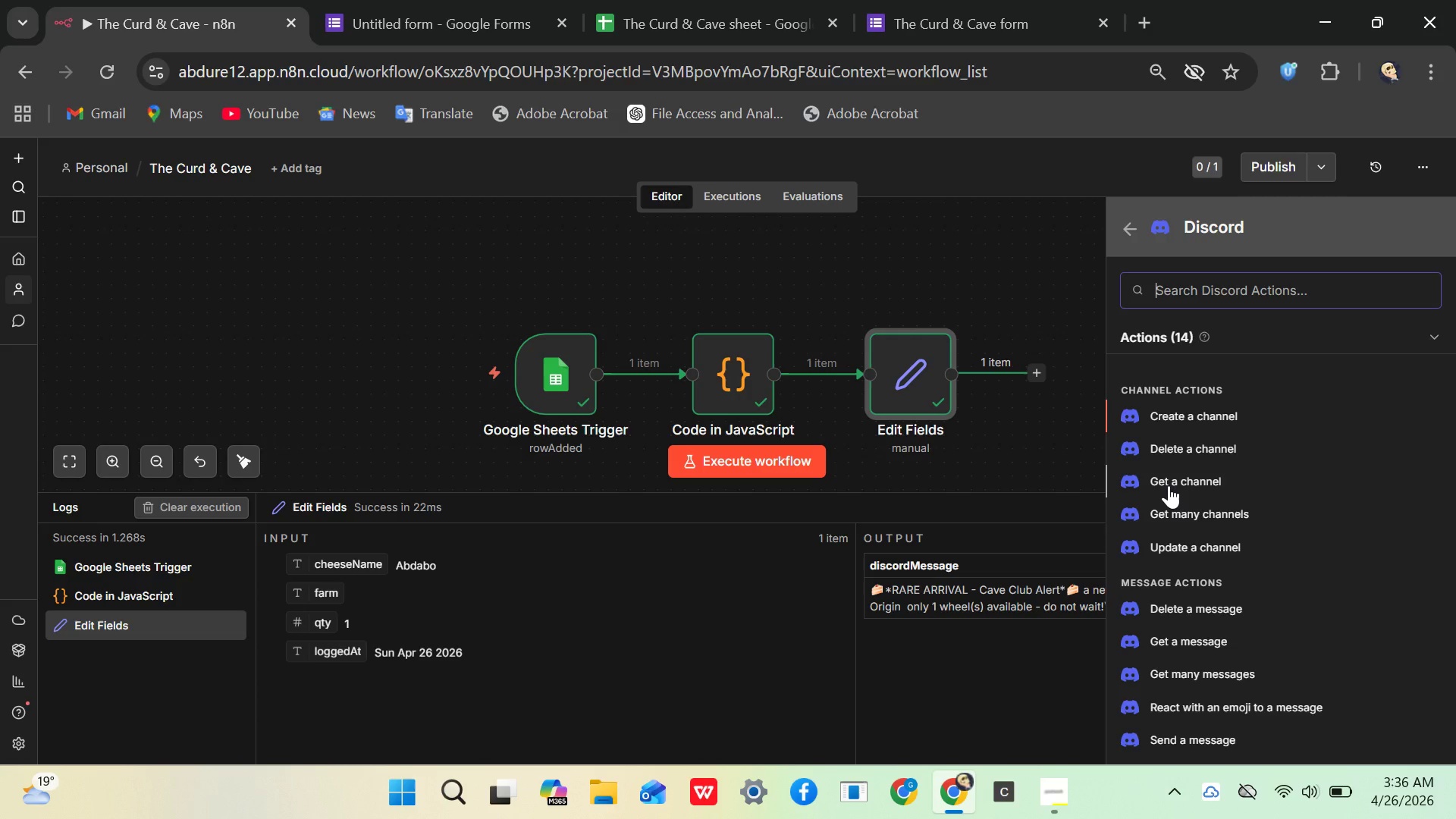 
wait(33.14)
 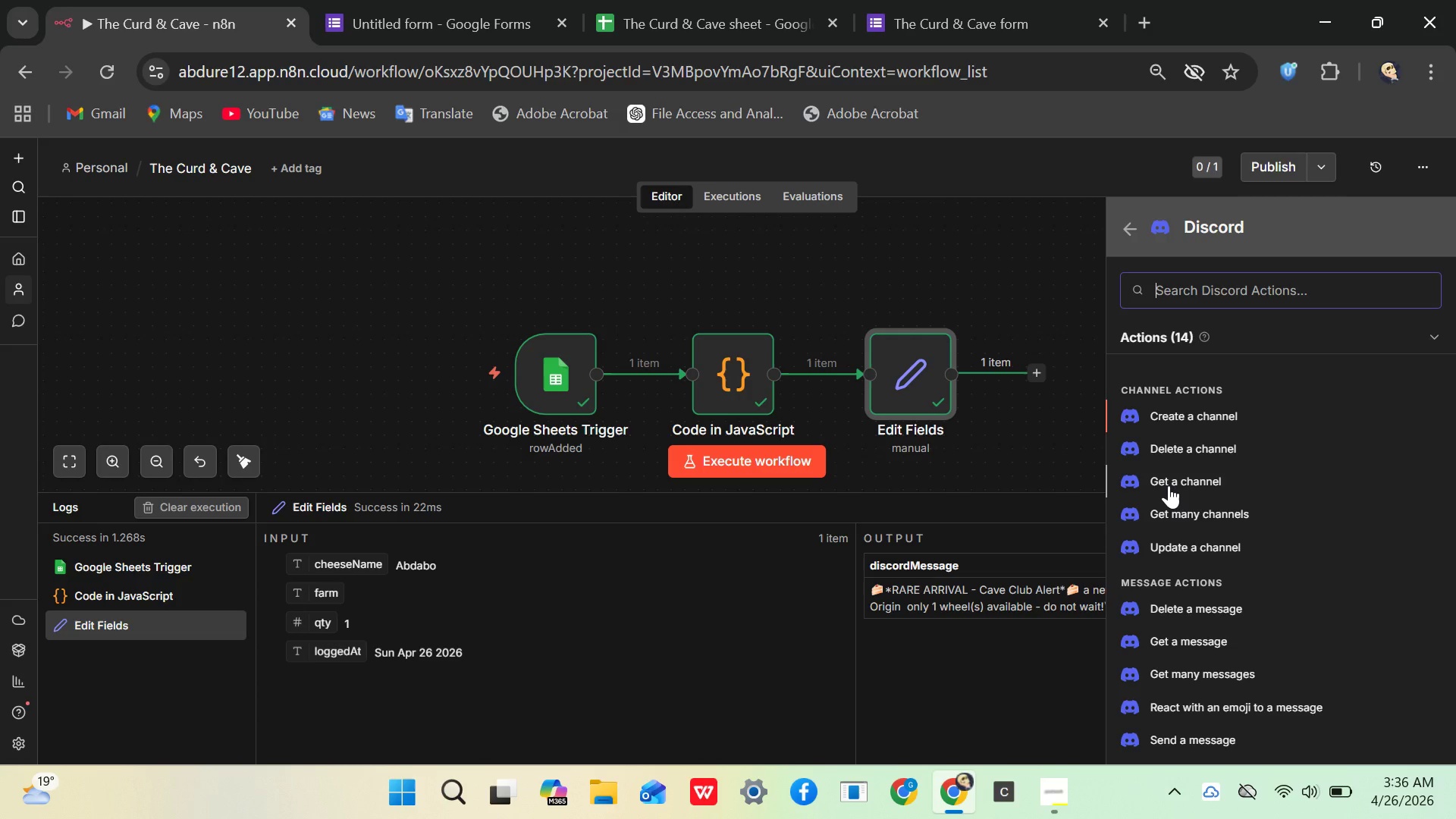 
left_click([1169, 629])
 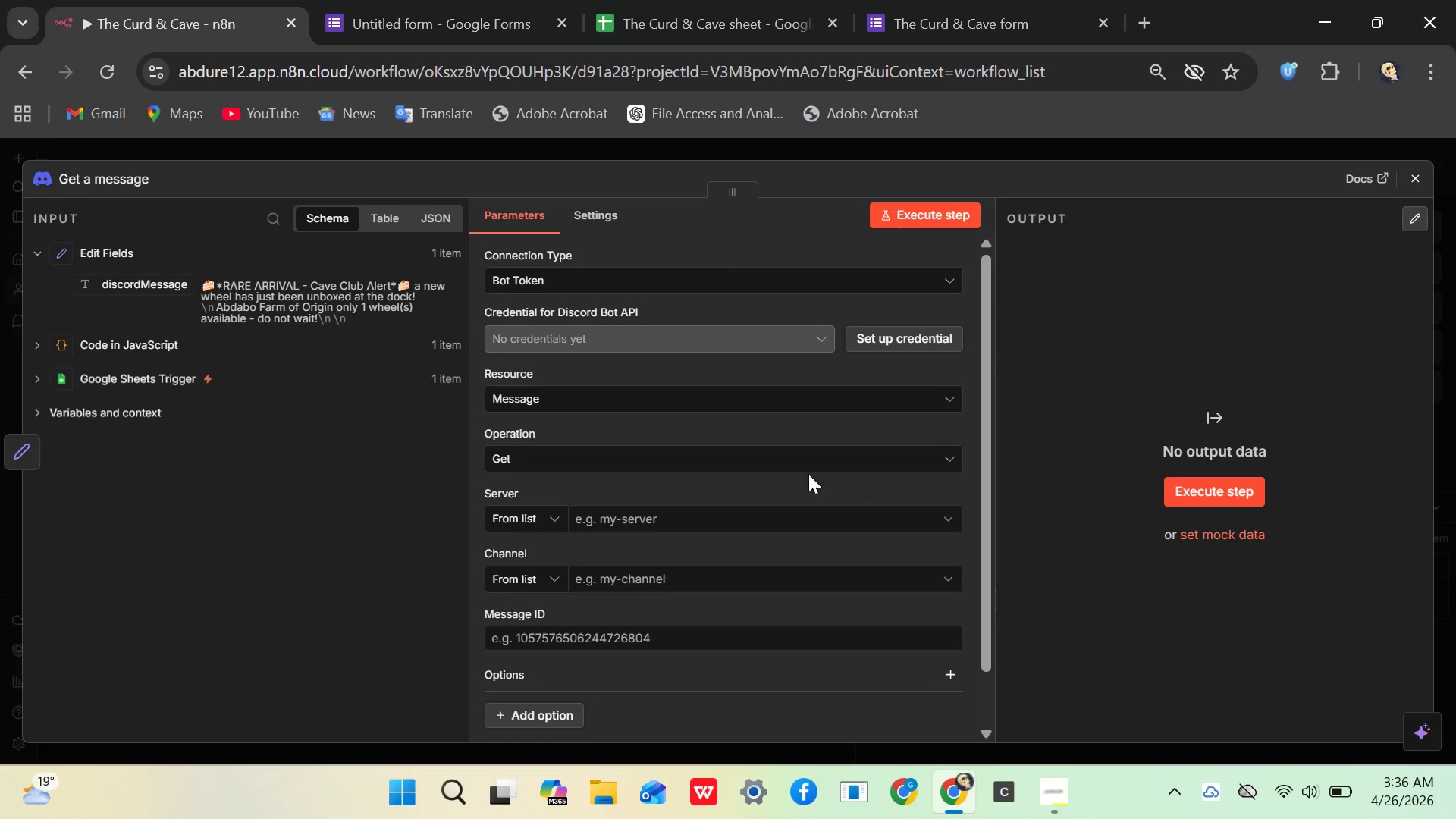 
wait(5.66)
 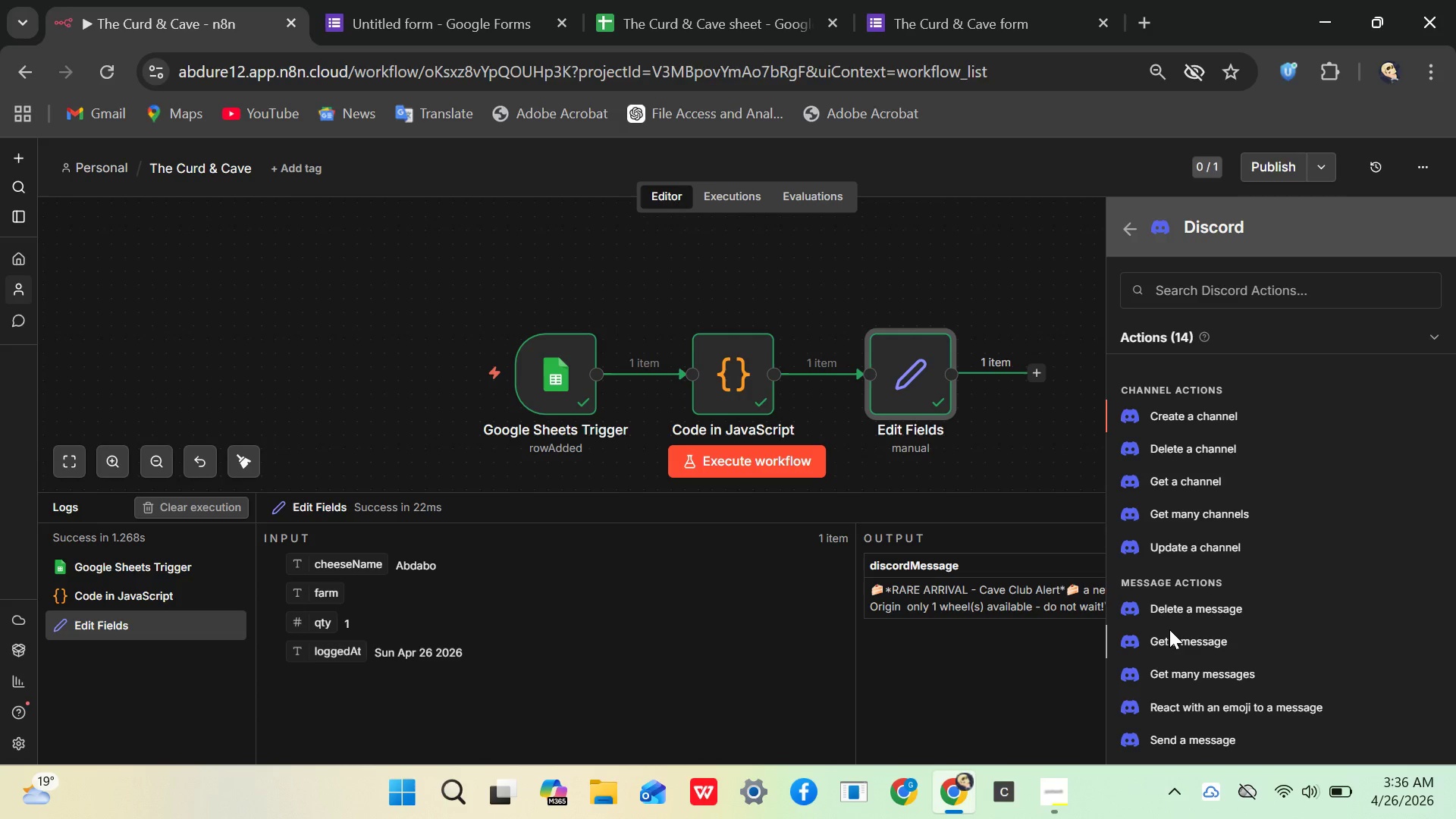 
left_click([637, 456])
 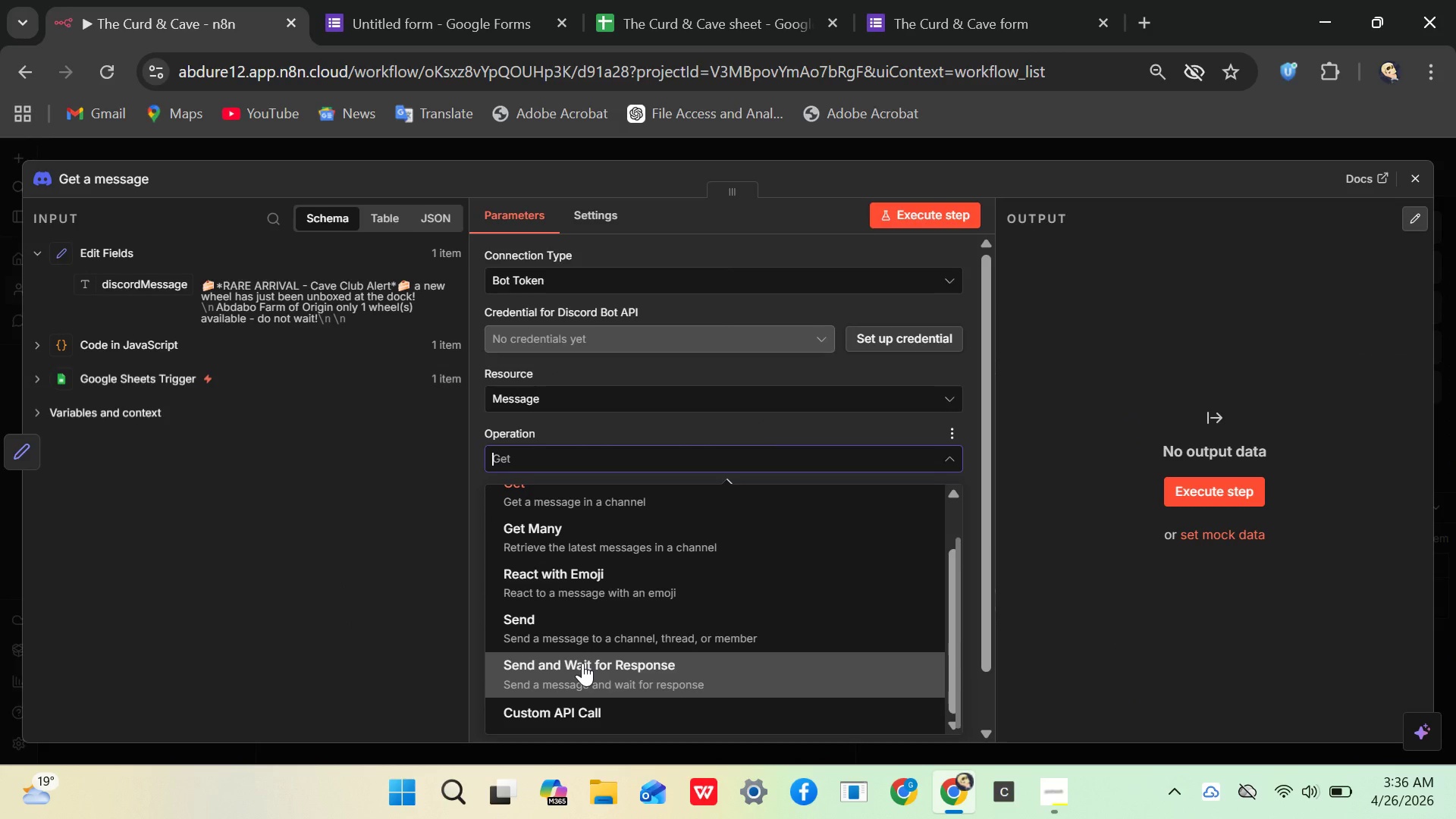 
left_click([382, 622])
 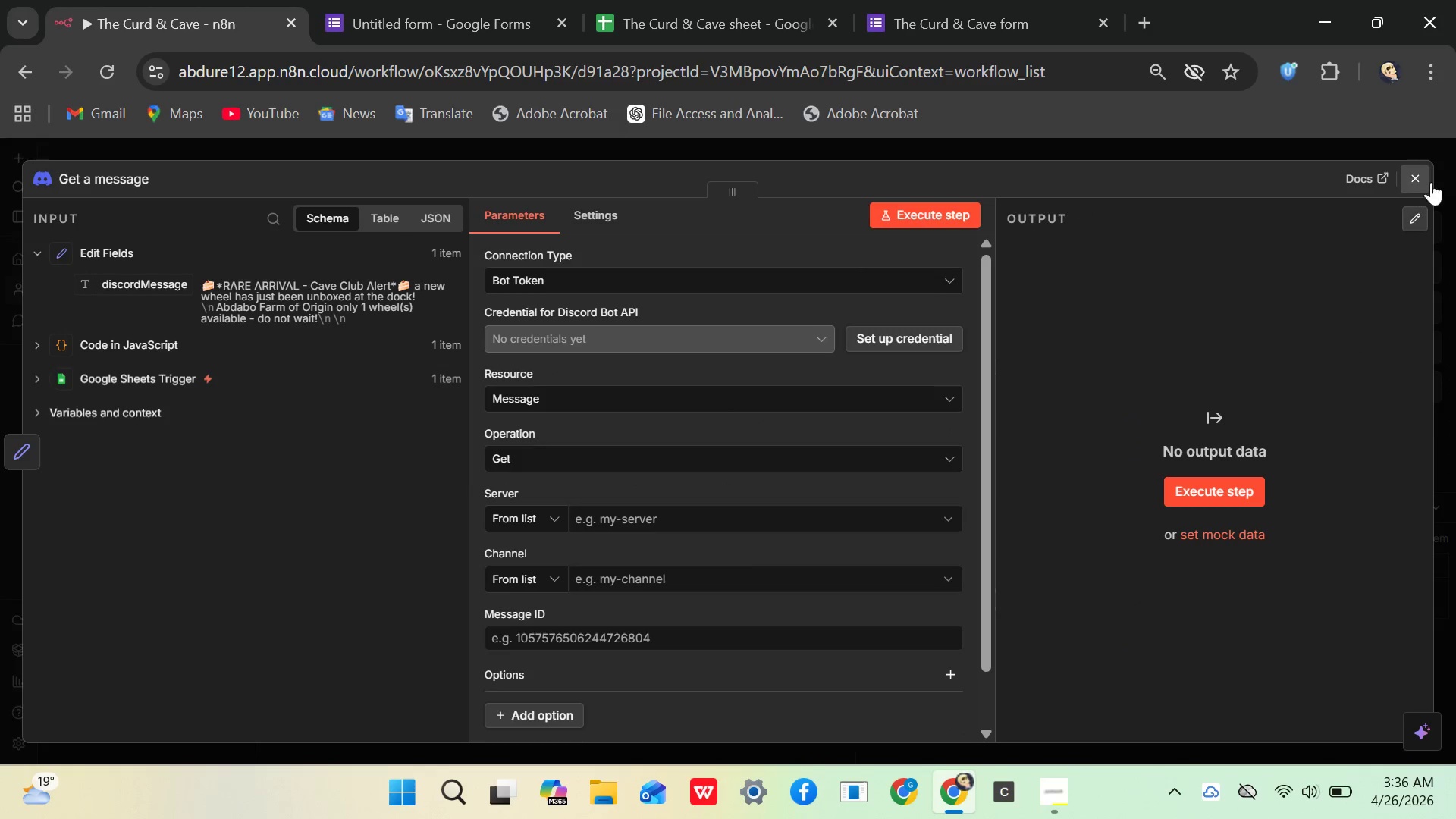 
left_click([1415, 180])
 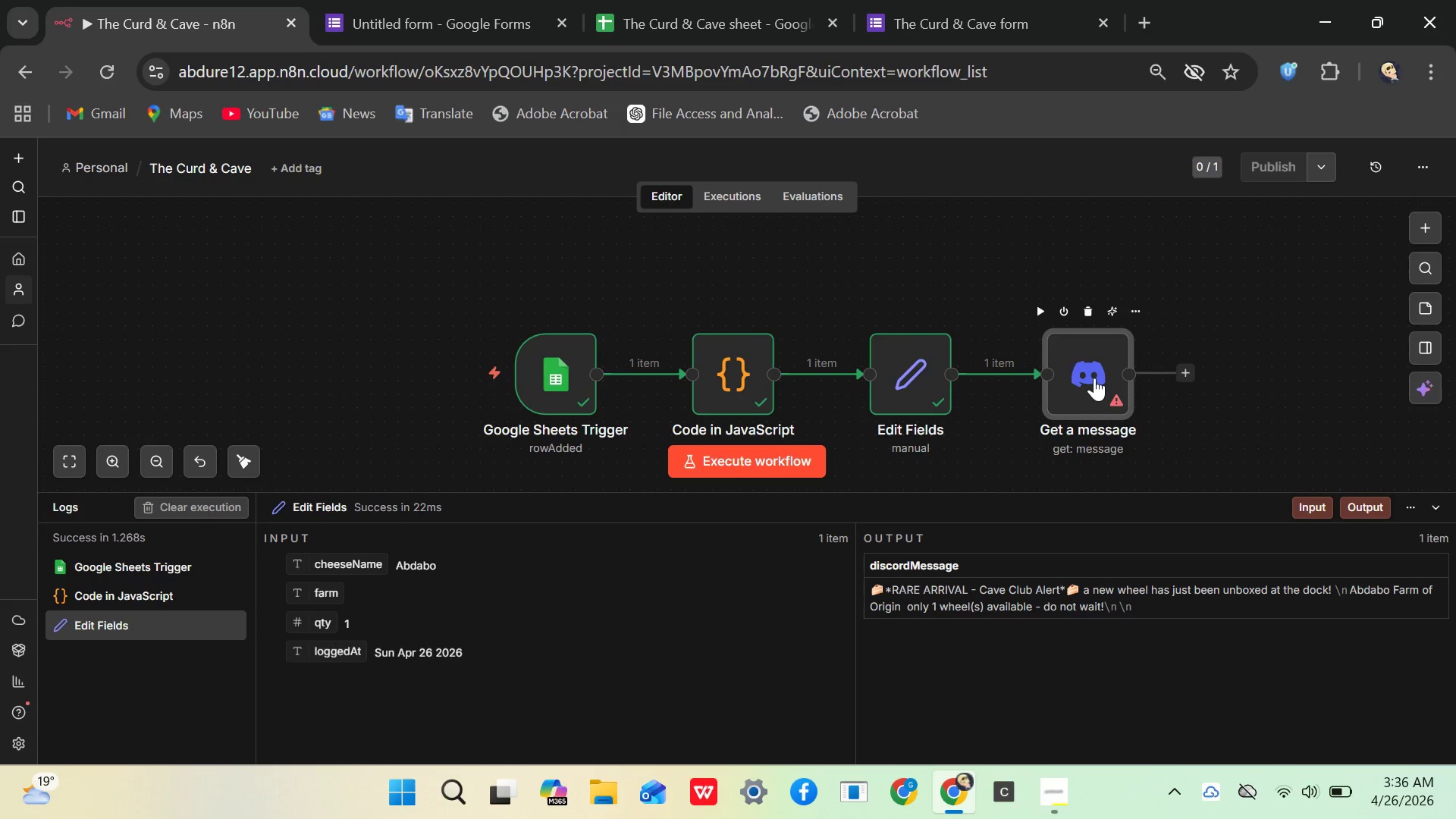 
wait(14.58)
 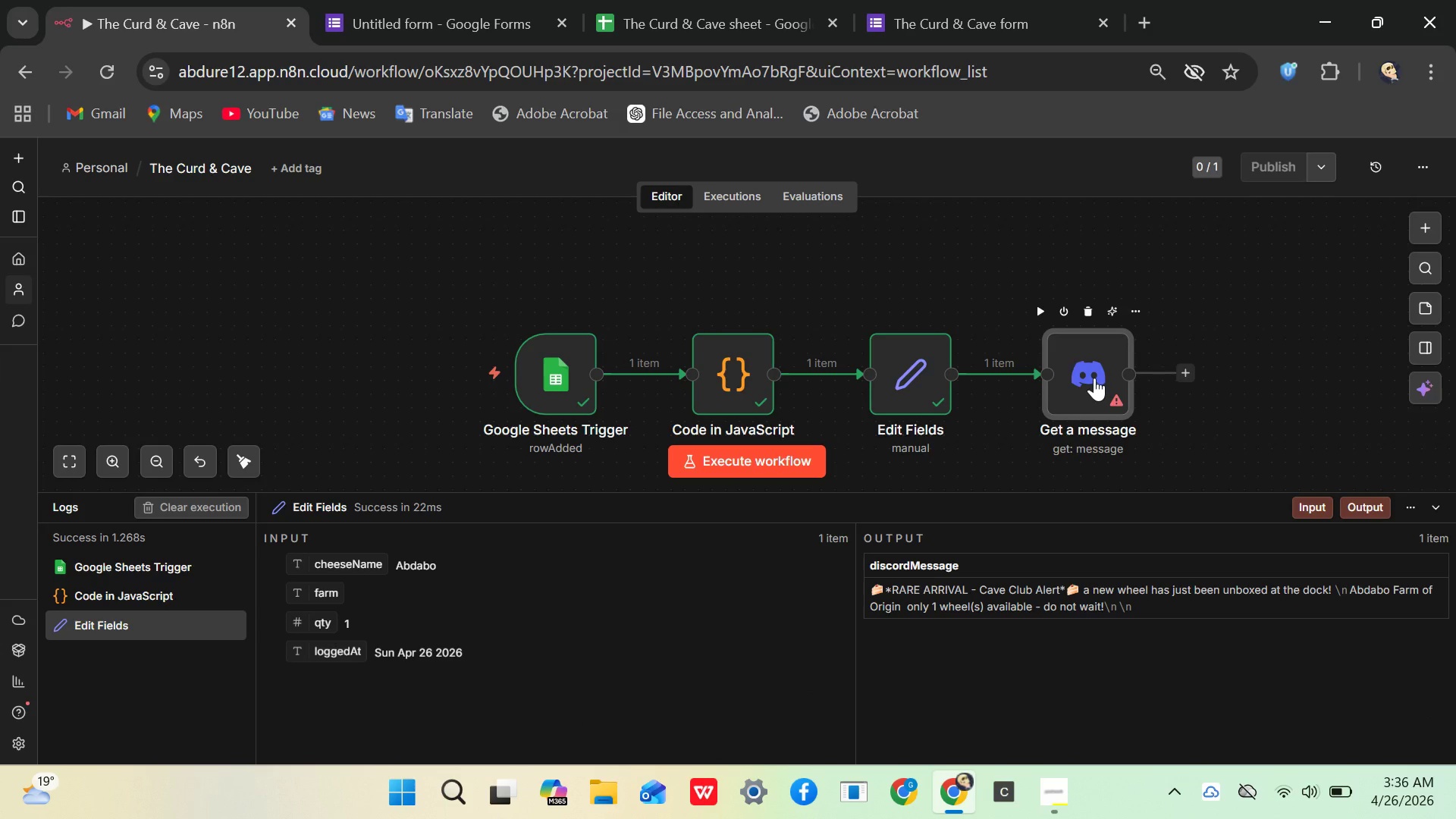 
double_click([1084, 382])
 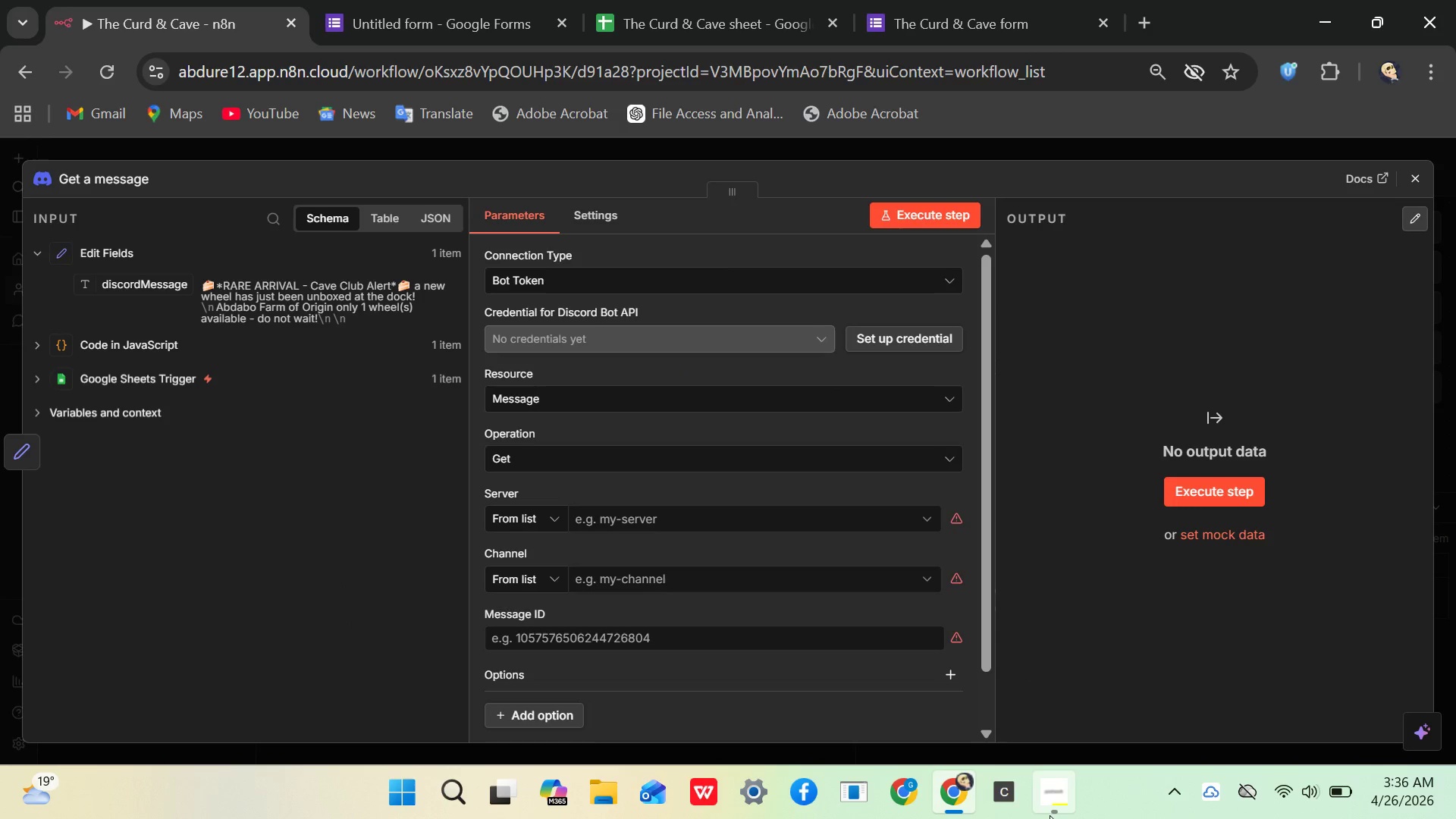 
left_click([1048, 800])